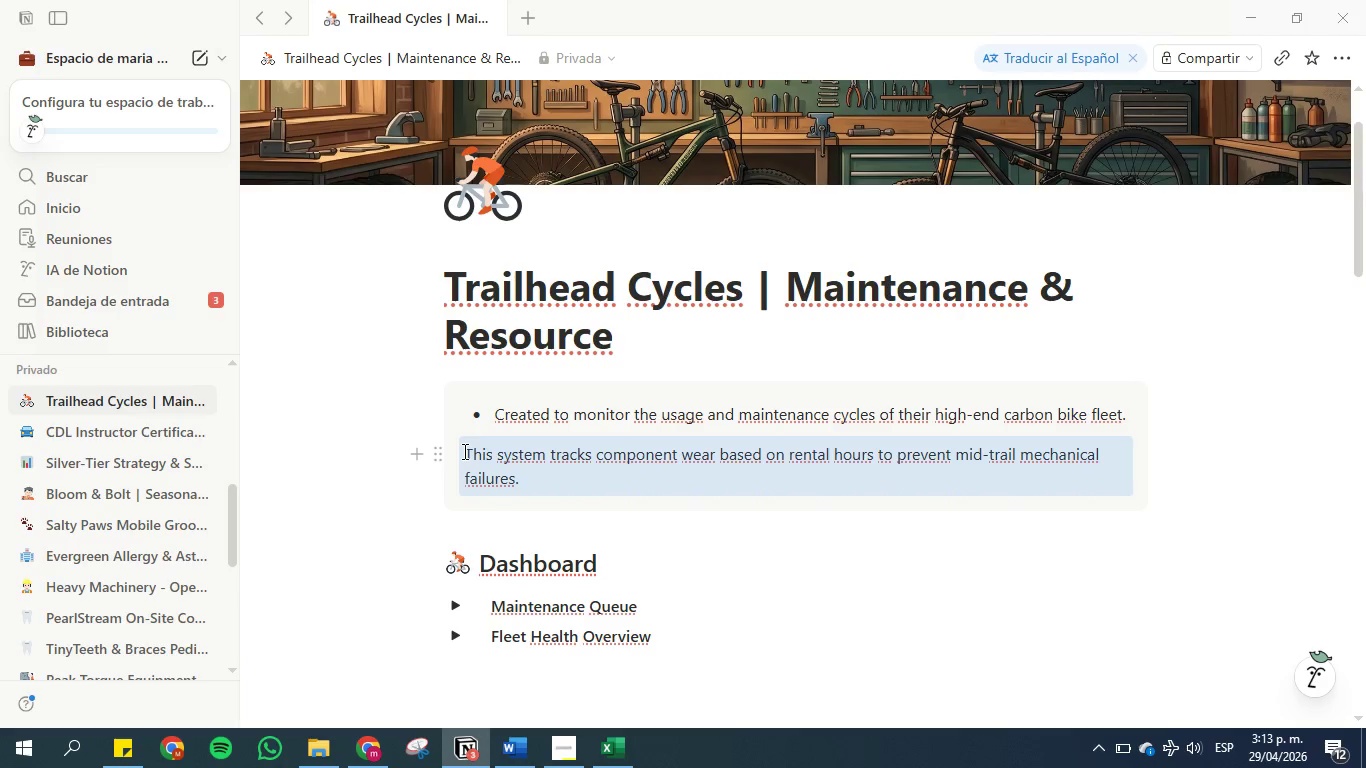 
left_click([466, 454])
 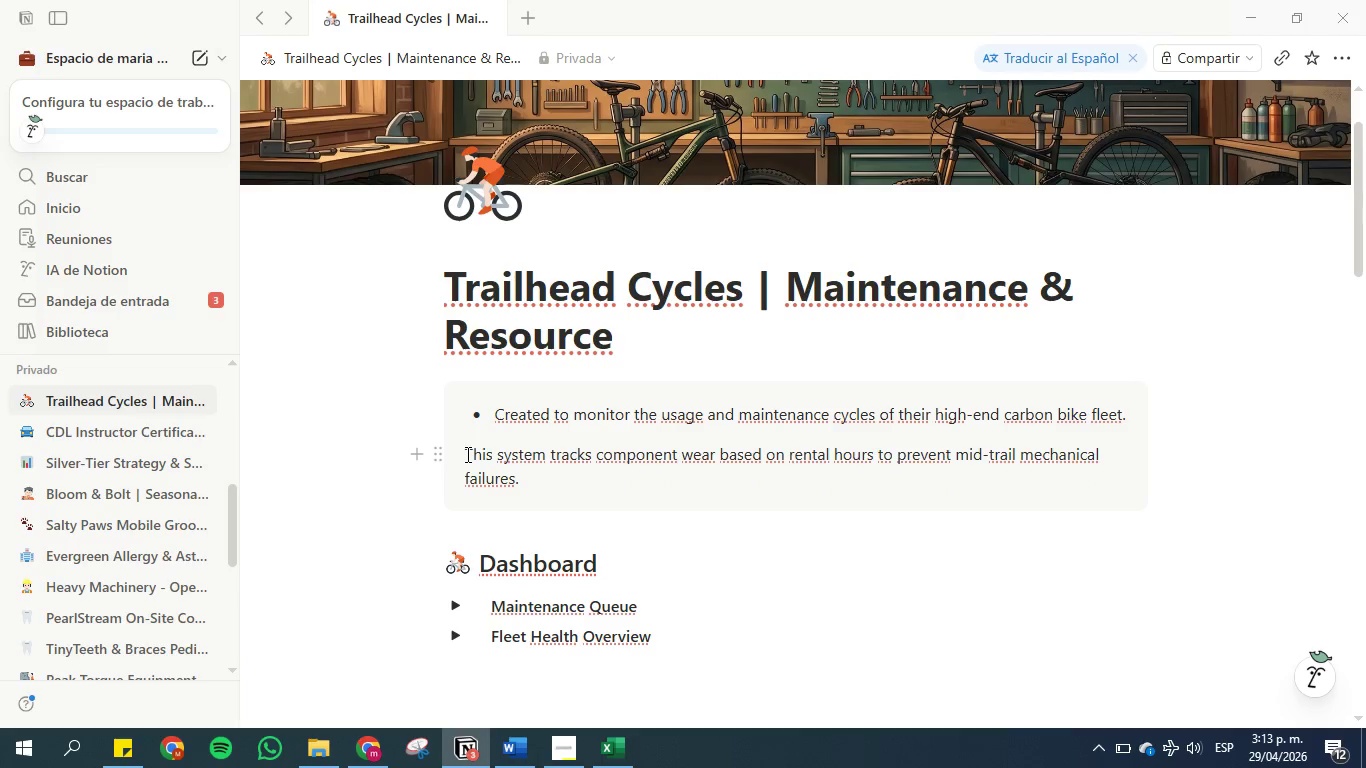 
key(Minus)
 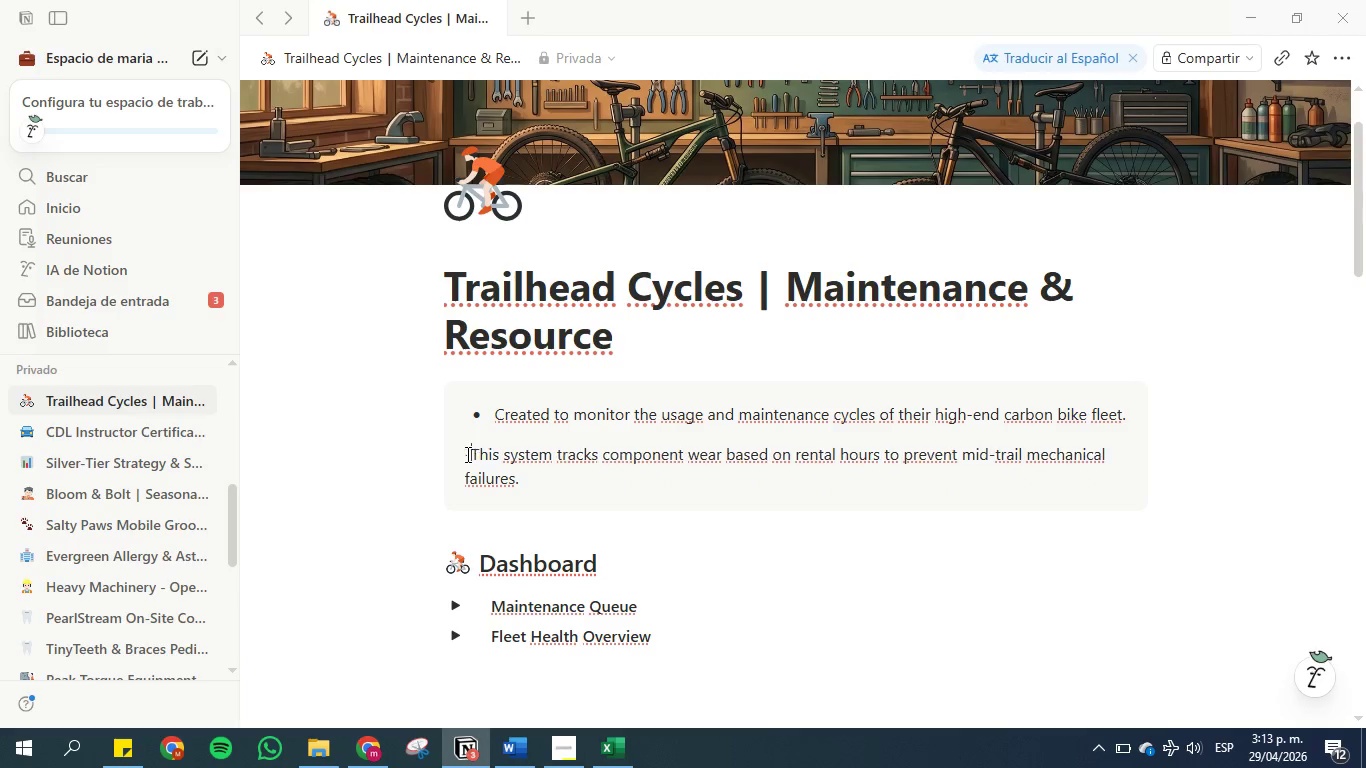 
key(Space)
 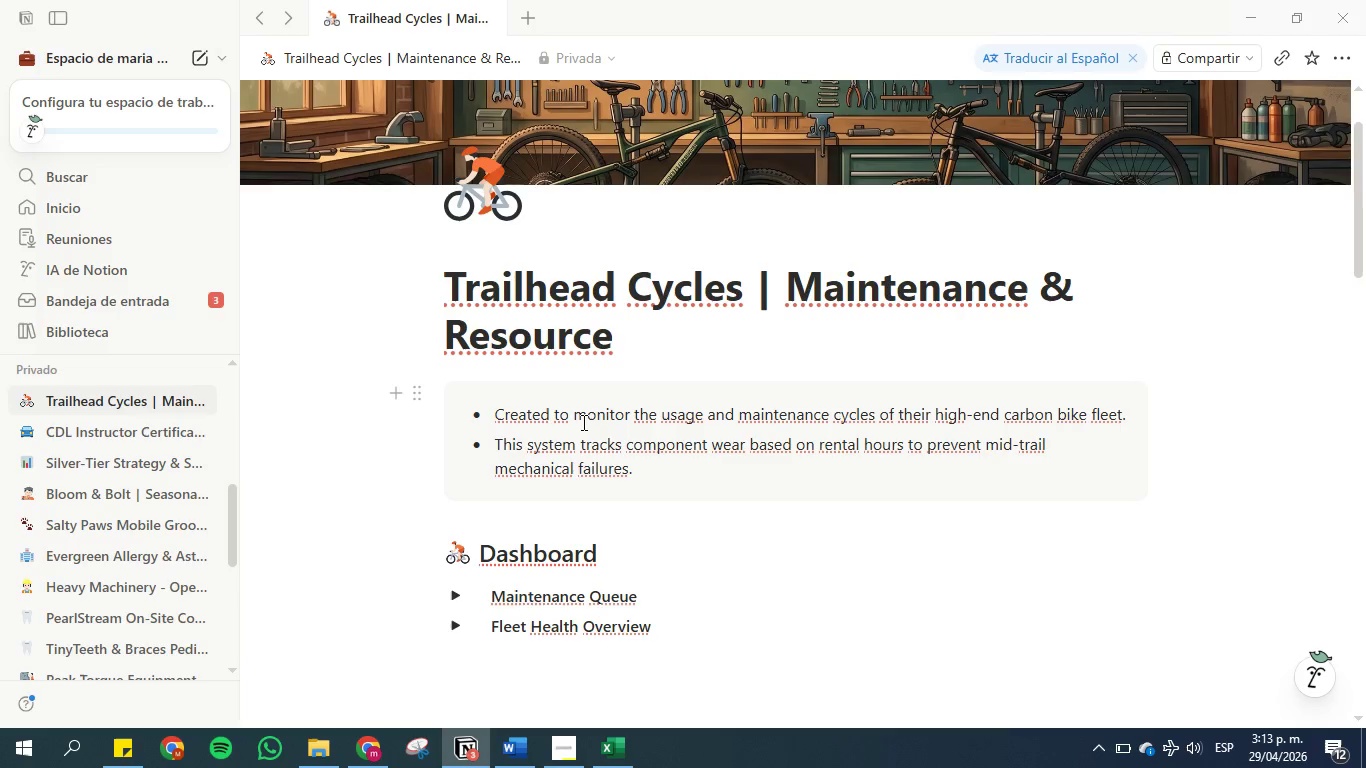 
left_click([632, 347])
 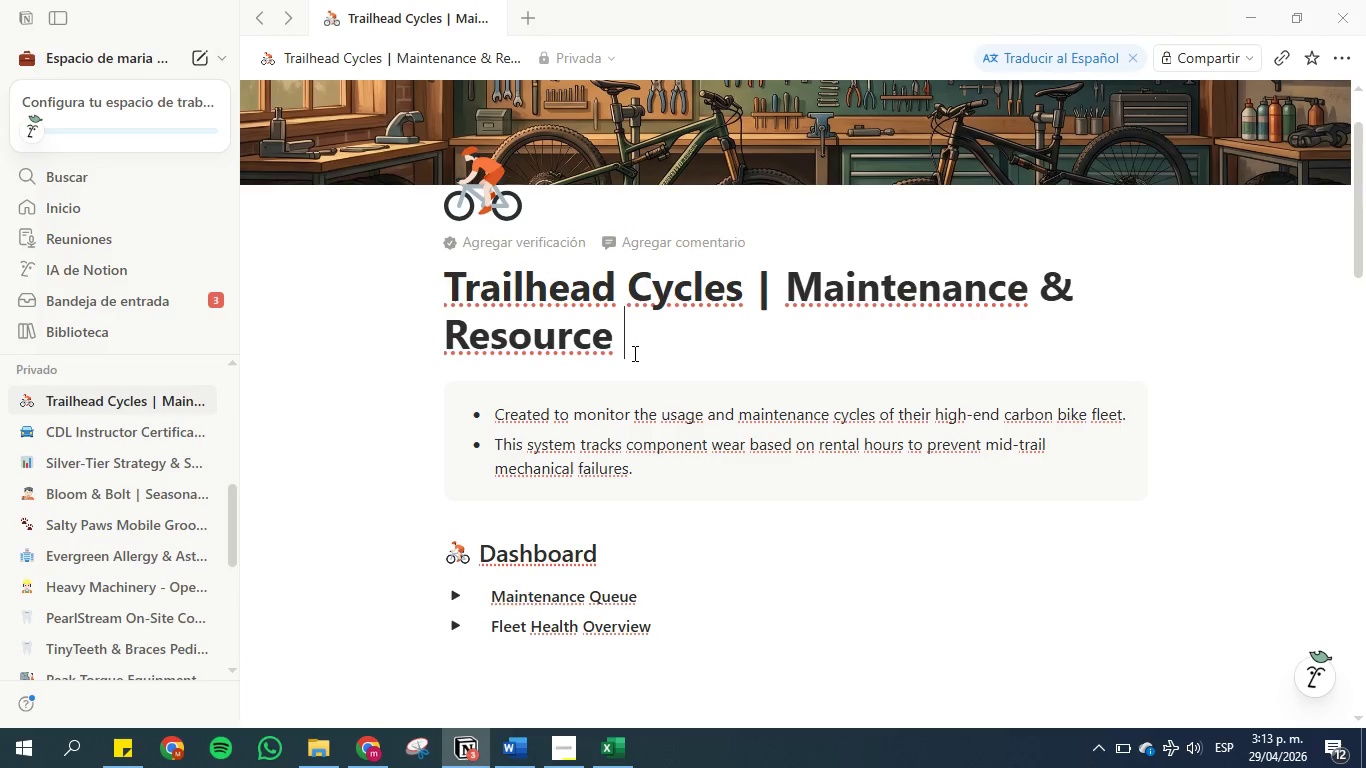 
key(Enter)
 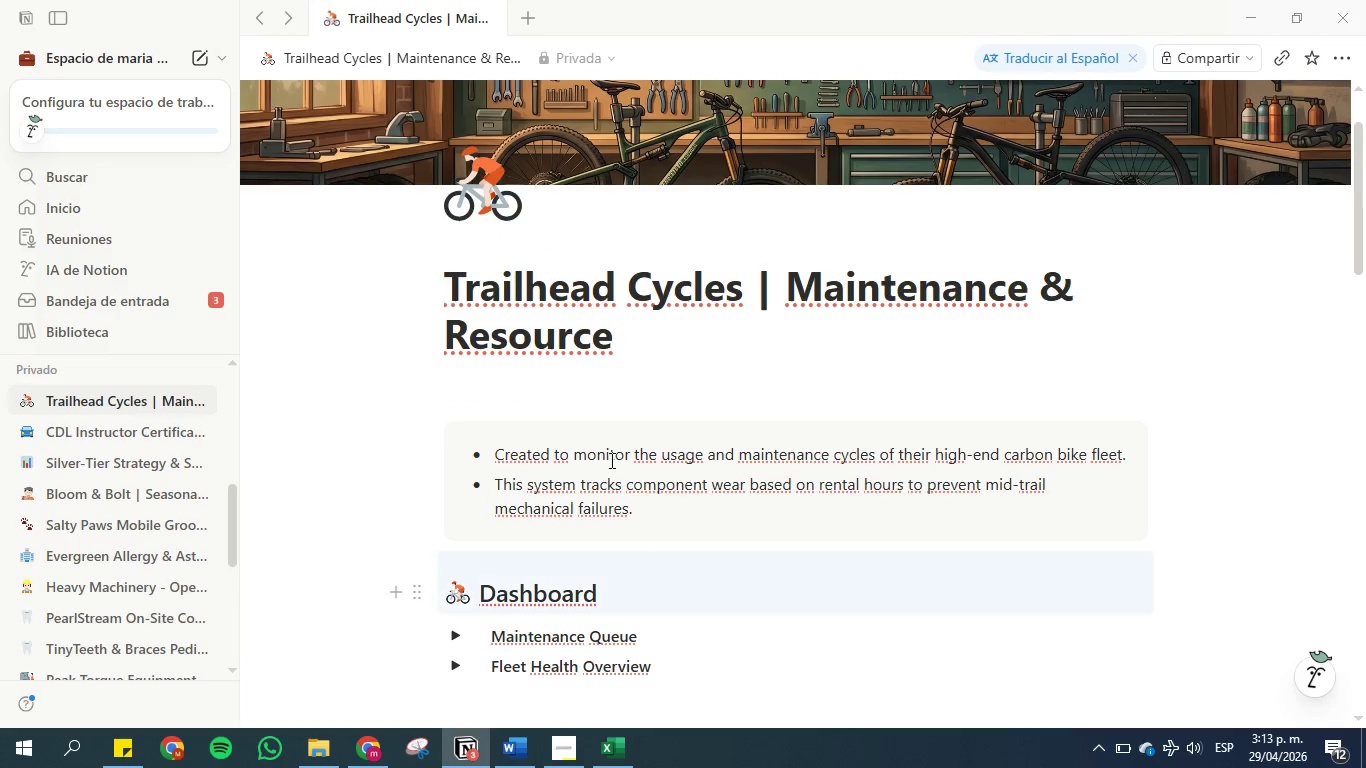 
left_click([582, 399])
 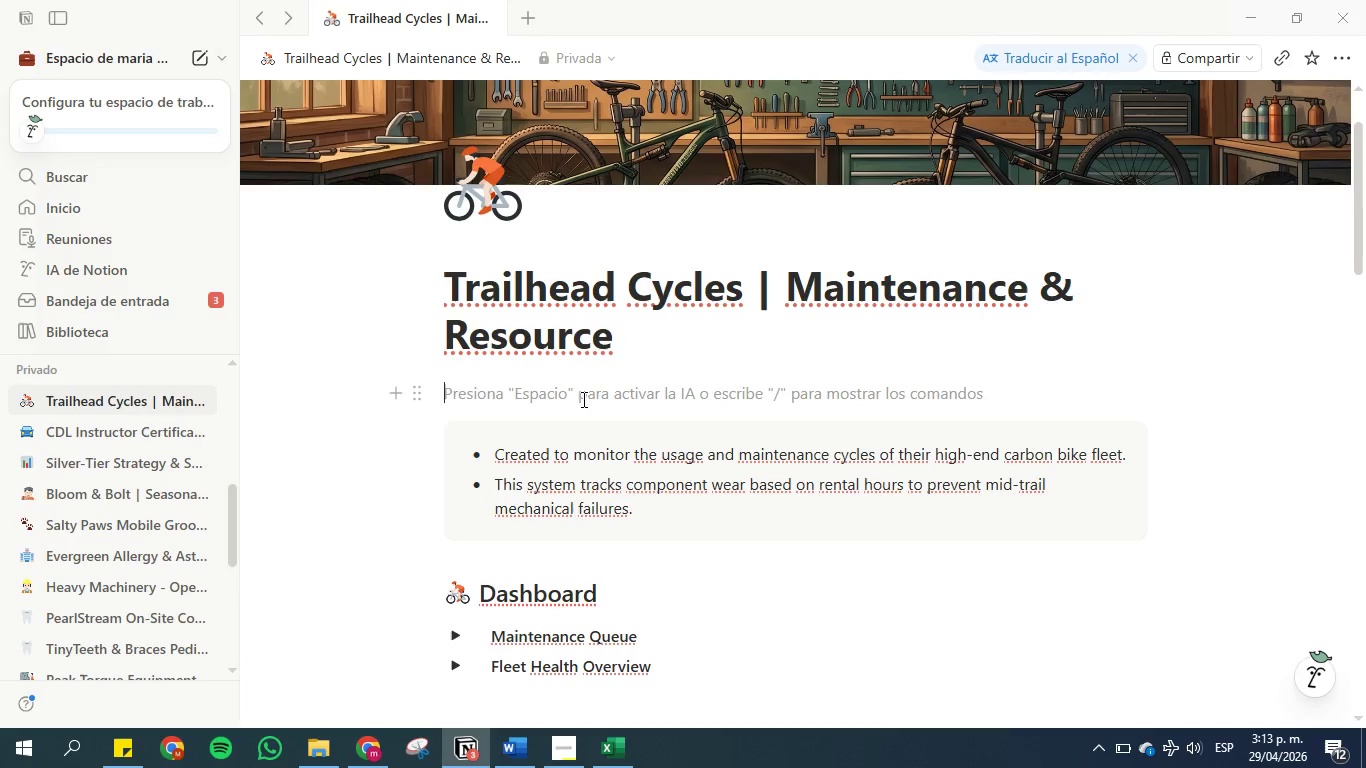 
key(Backspace)
 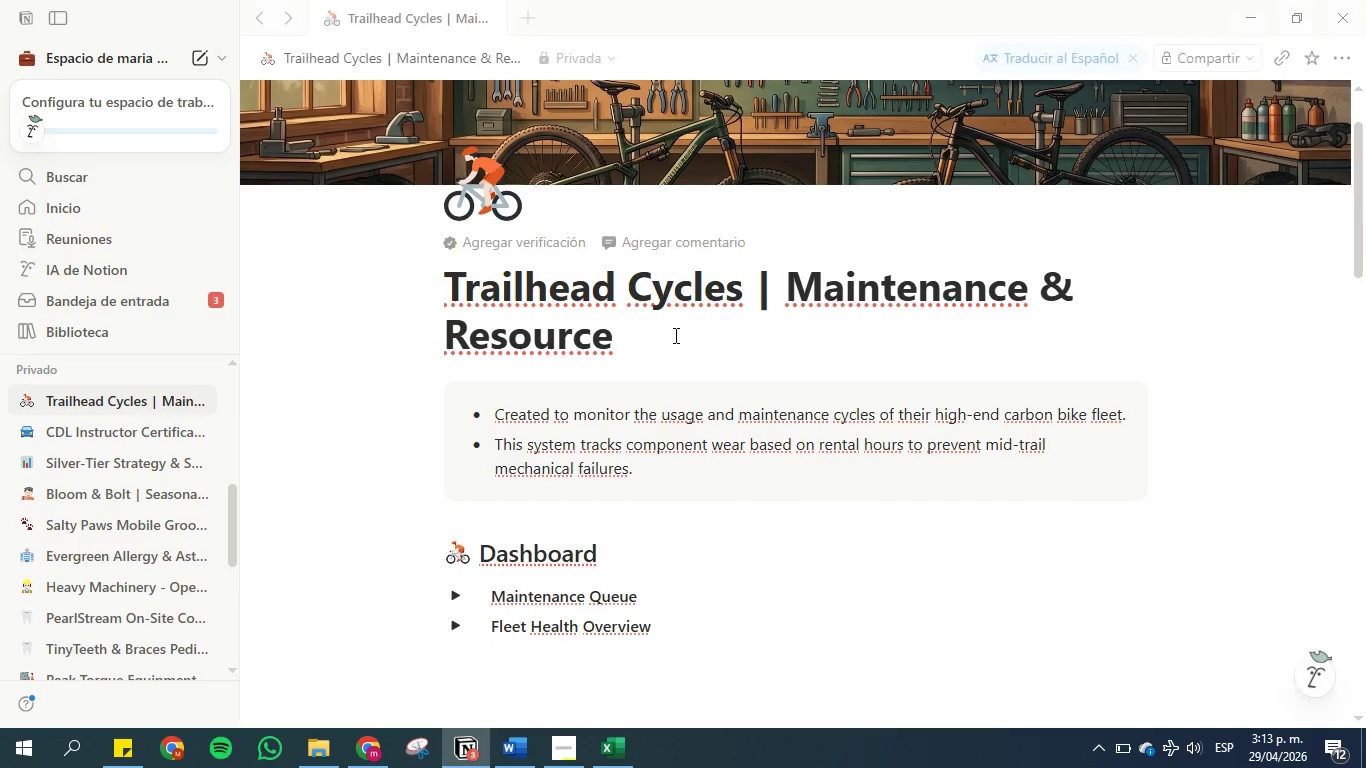 
scroll: coordinate [669, 329], scroll_direction: up, amount: 6.0
 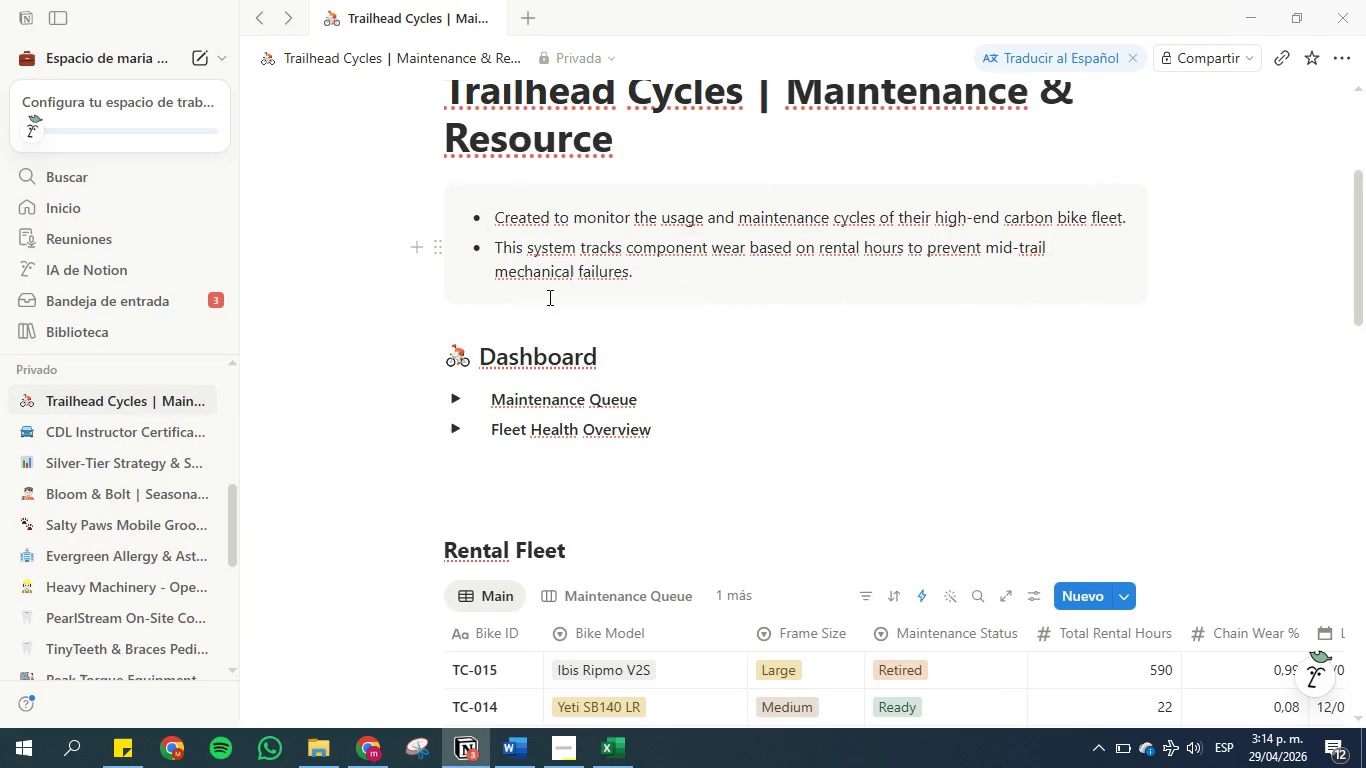 
left_click([542, 328])
 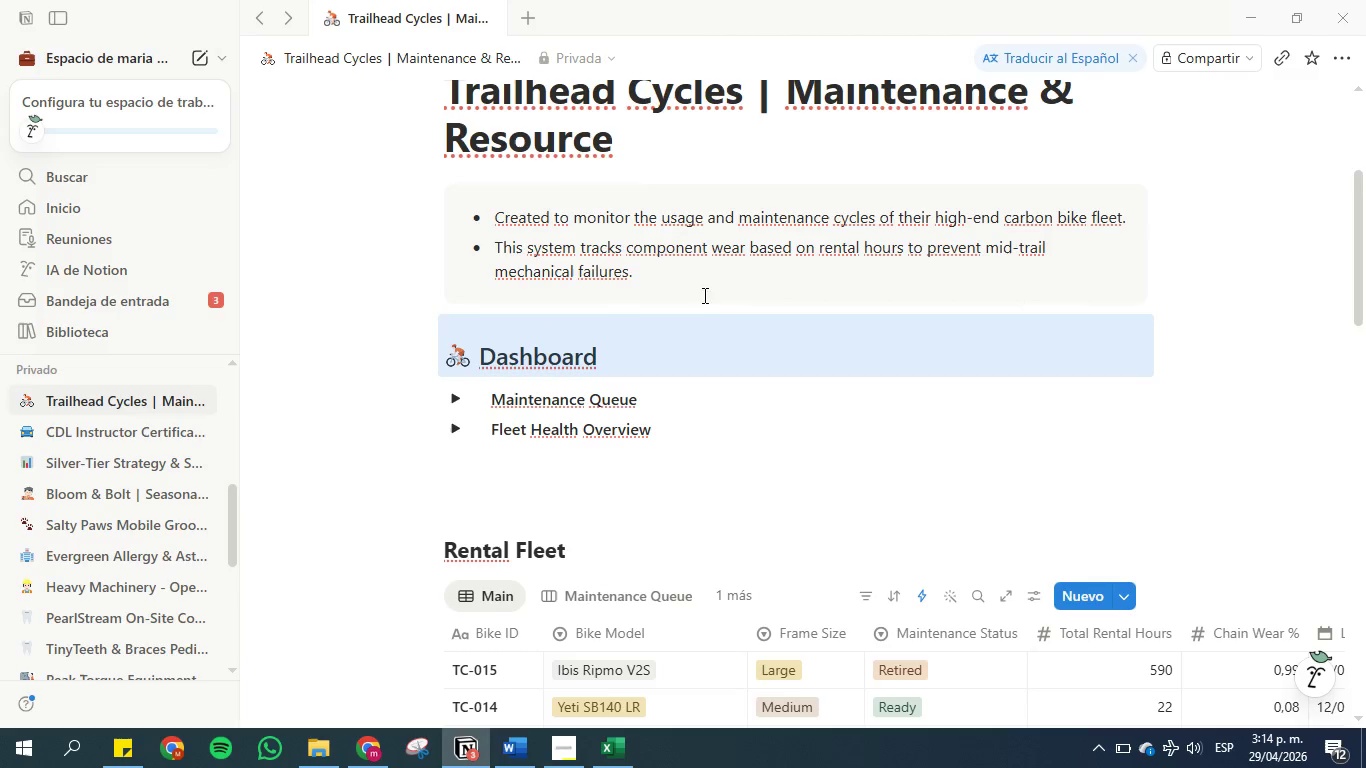 
left_click([697, 282])
 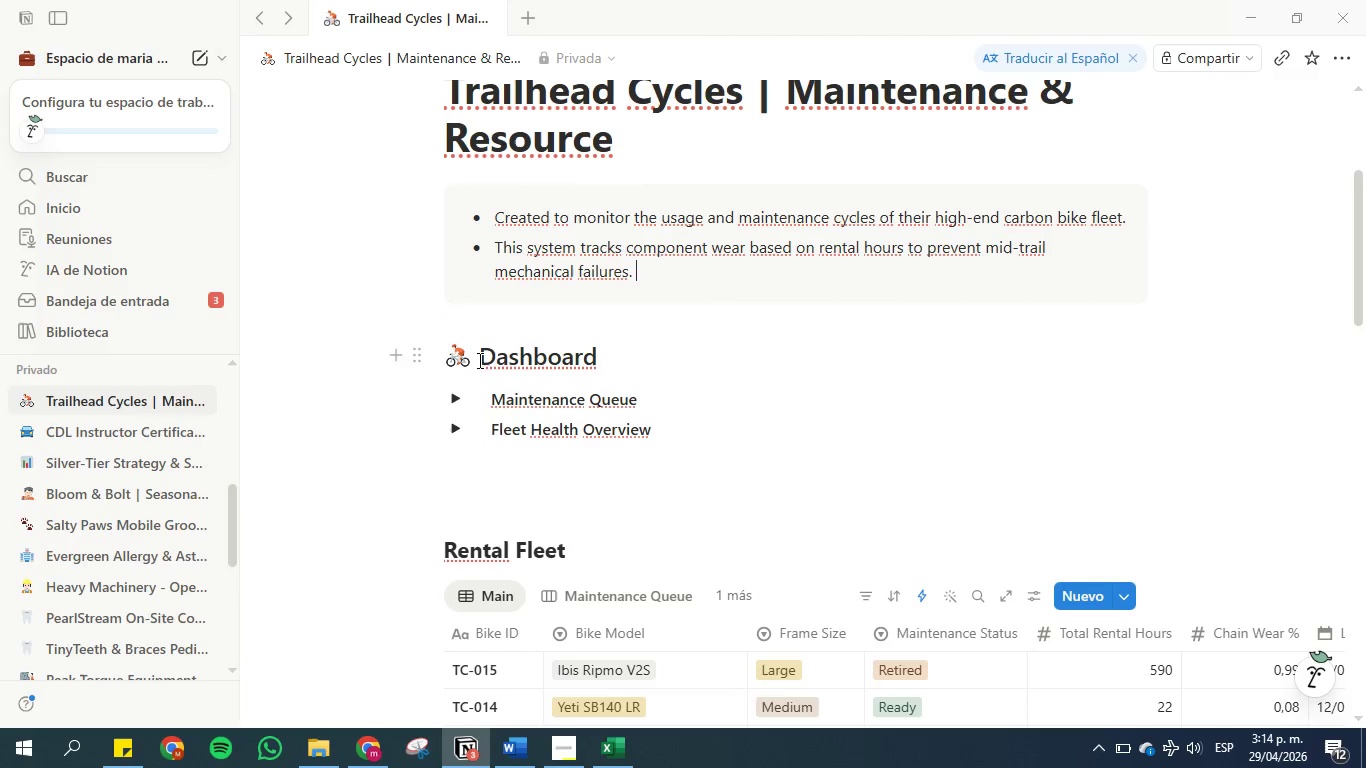 
left_click([478, 356])
 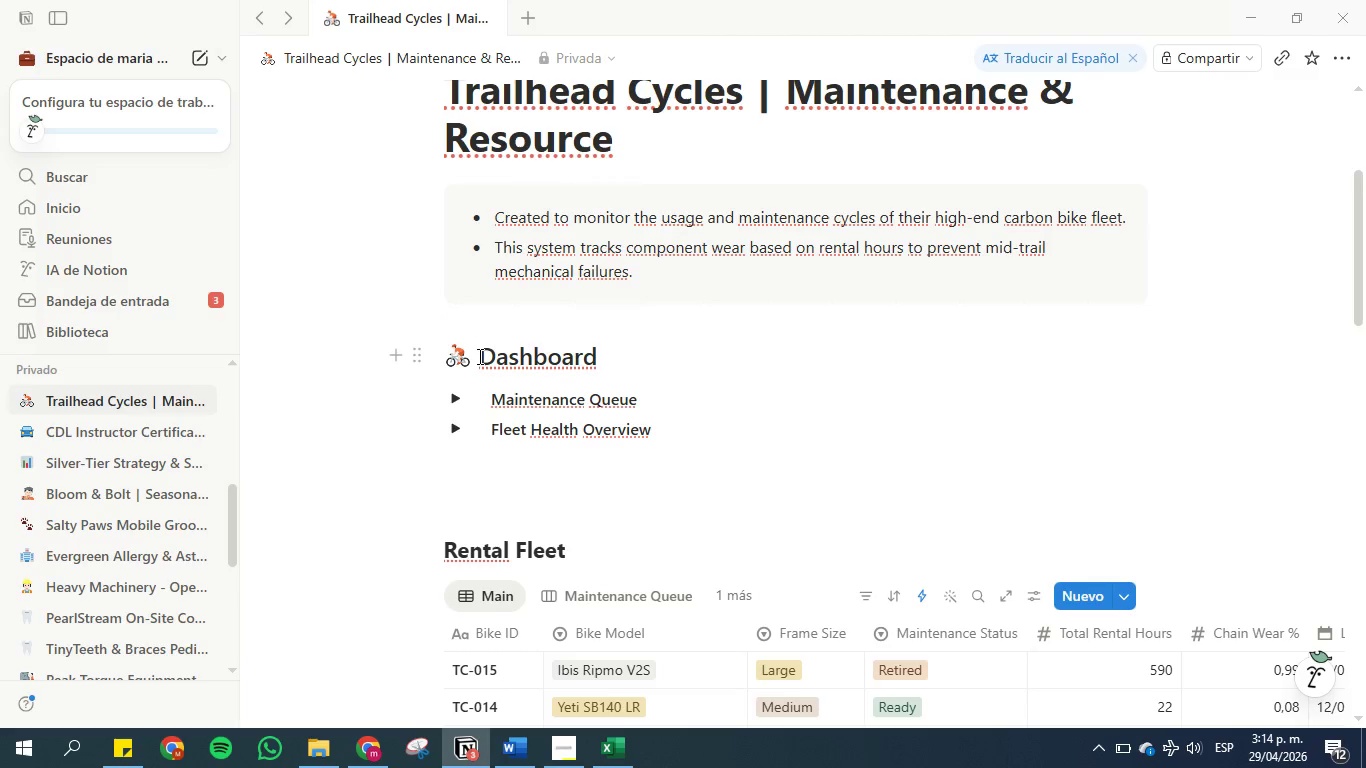 
key(Enter)
 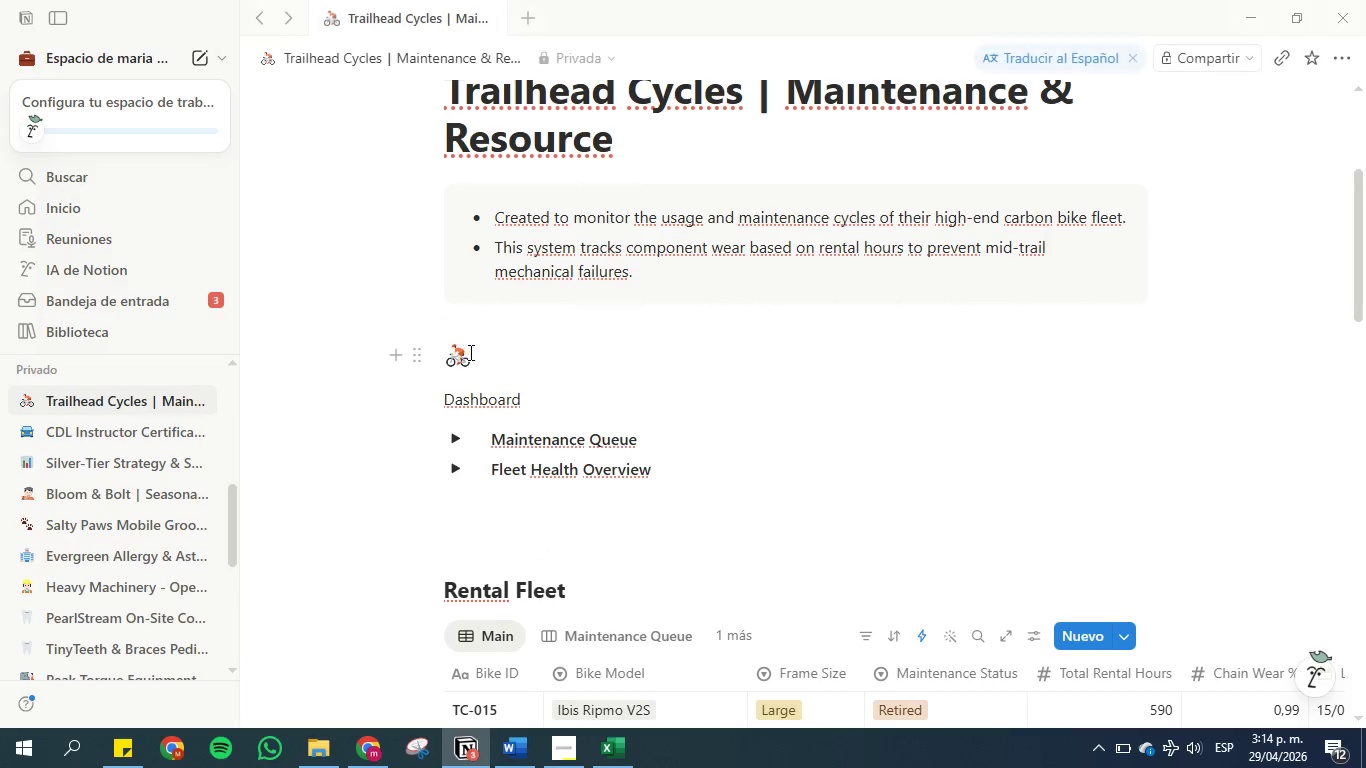 
left_click_drag(start_coordinate=[474, 353], to_coordinate=[455, 353])
 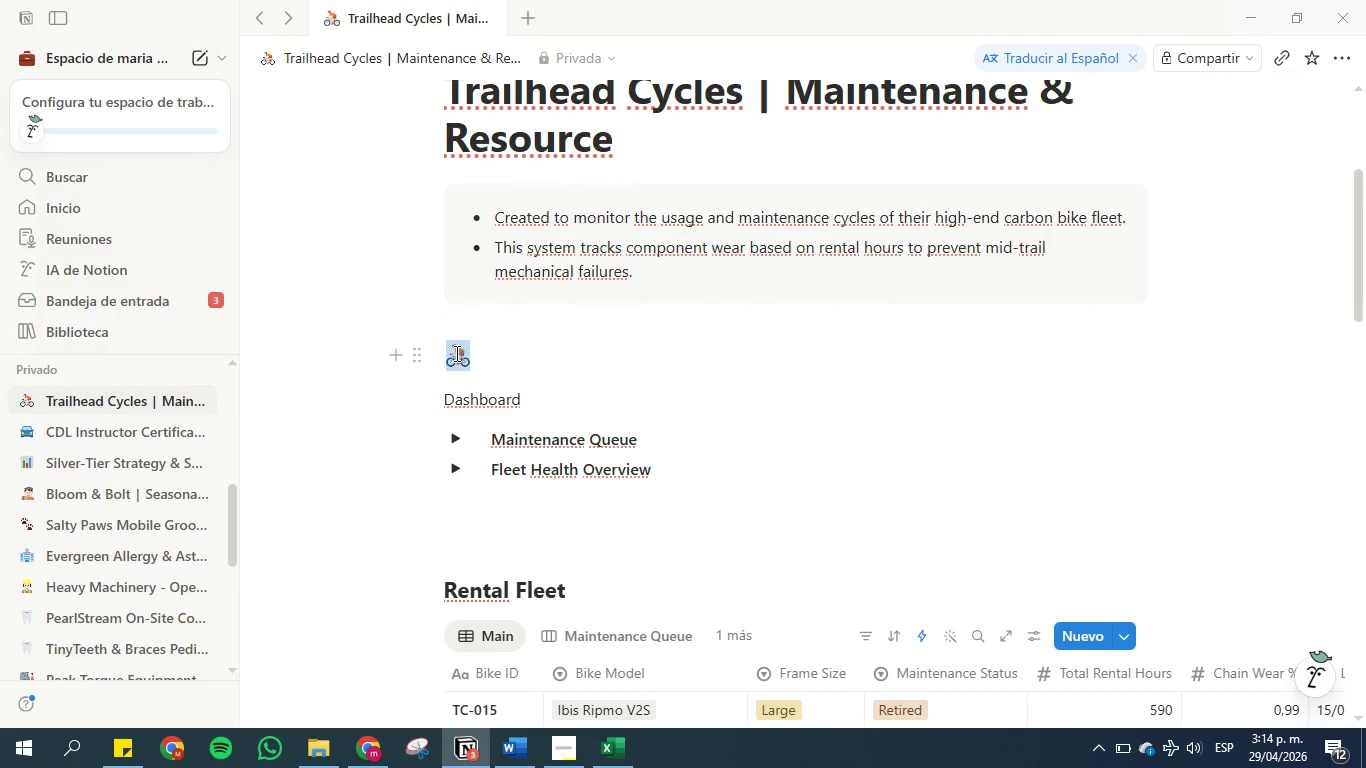 
key(Control+C)
 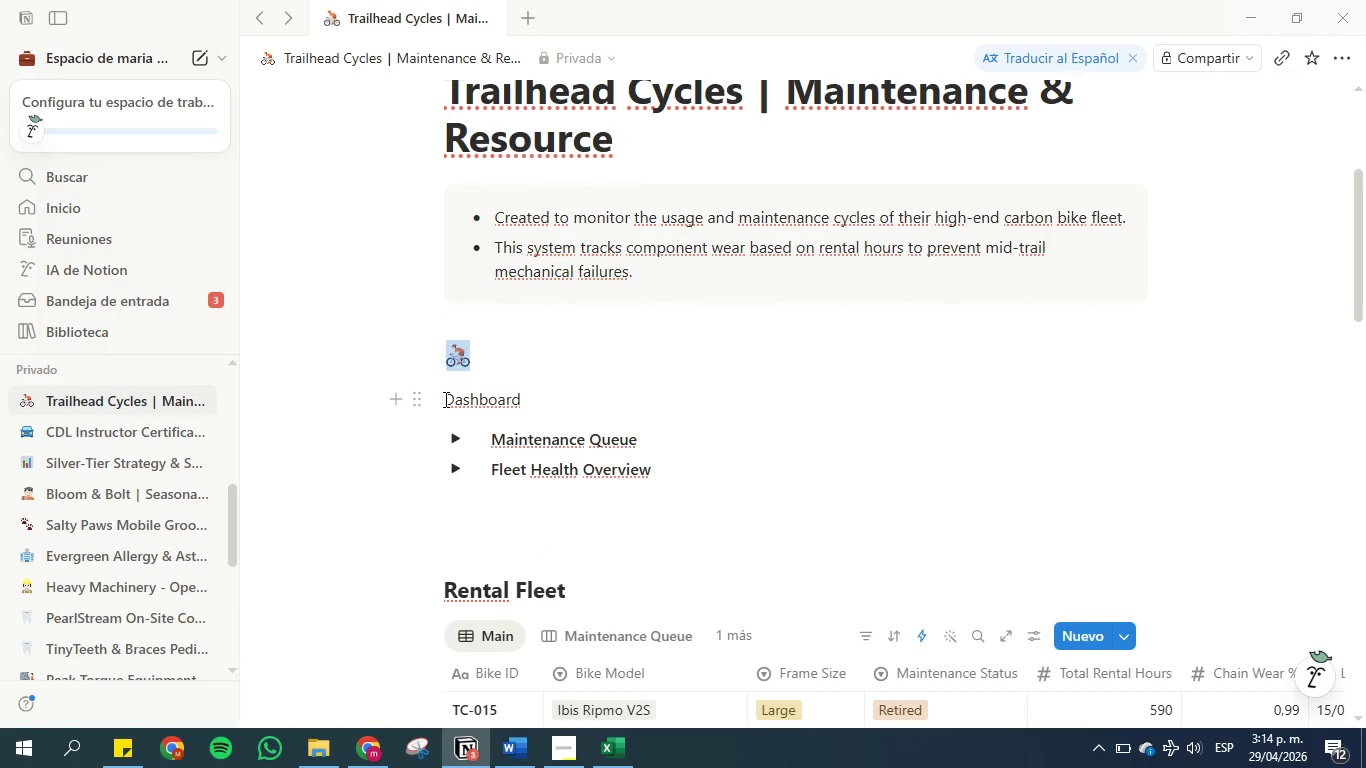 
left_click([444, 399])
 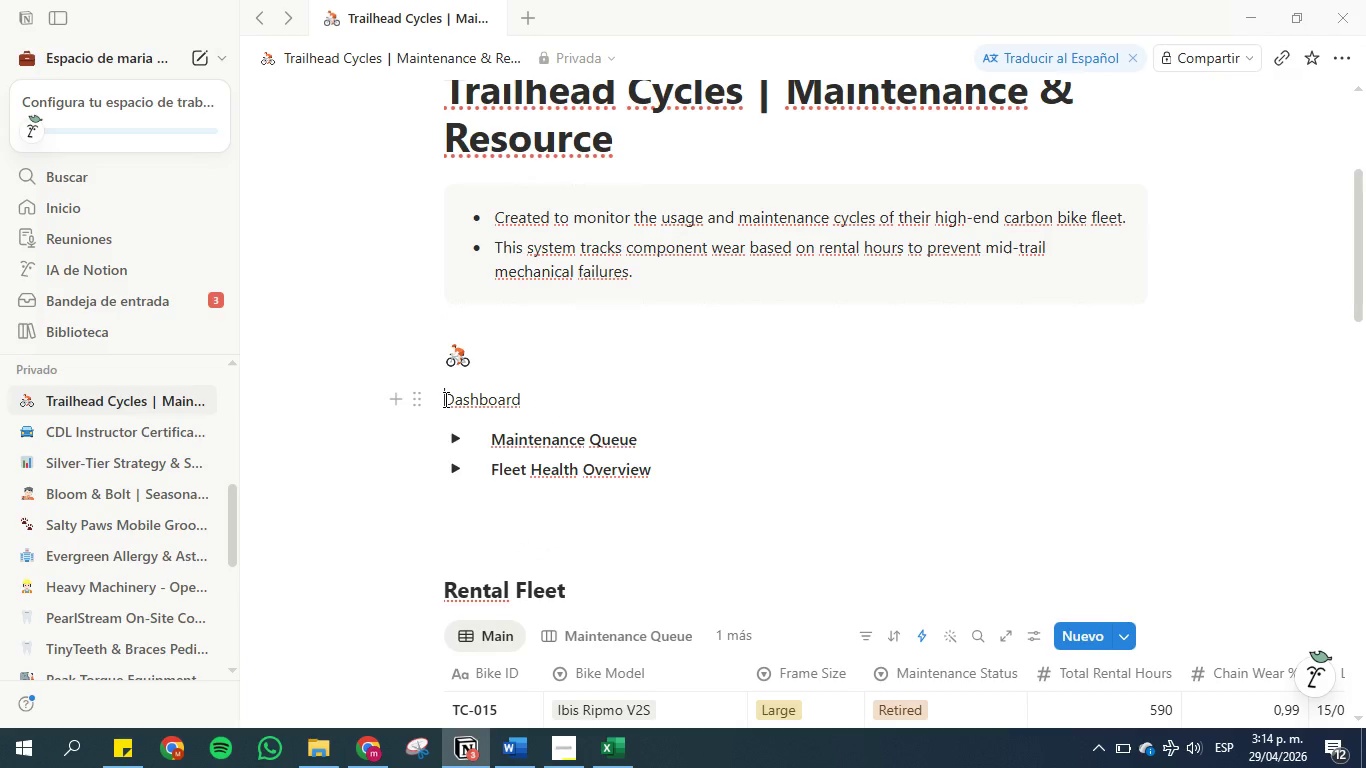 
key(Control+V)
 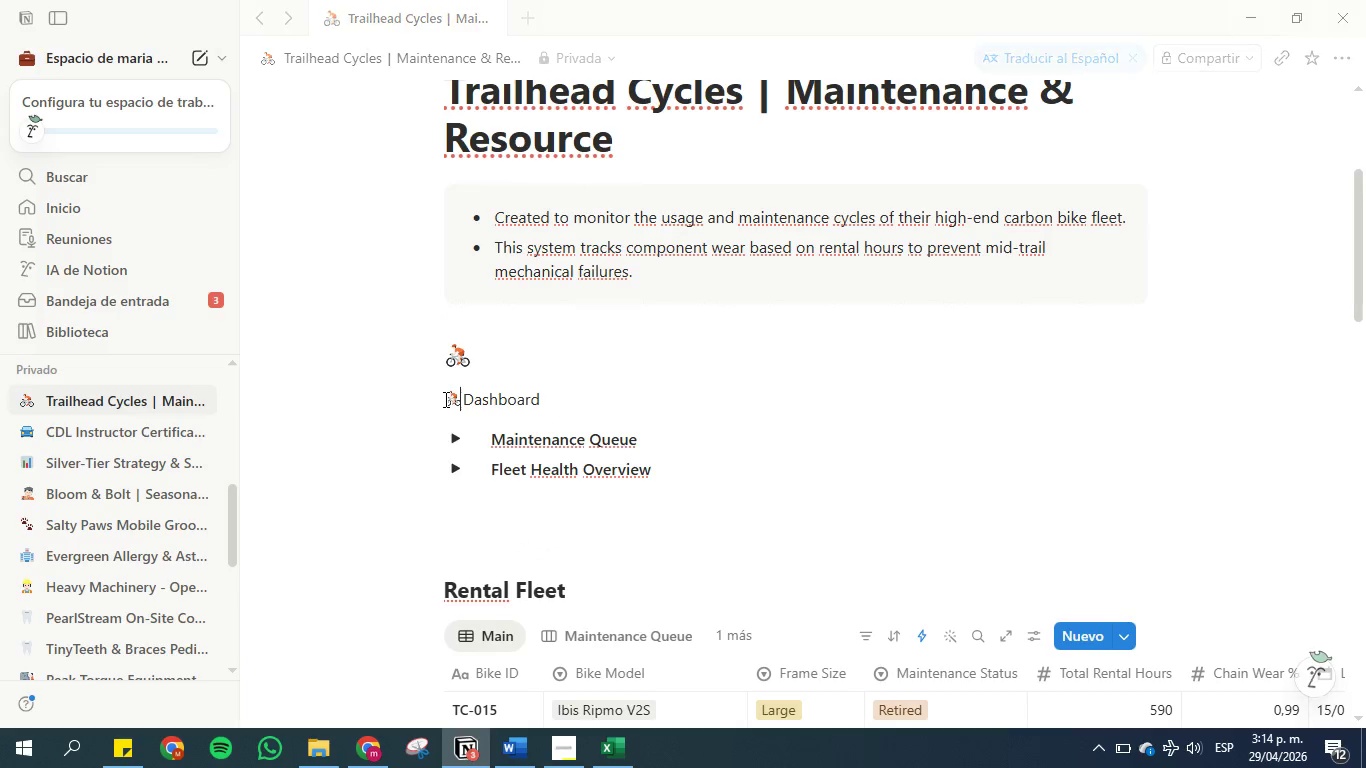 
key(Space)
 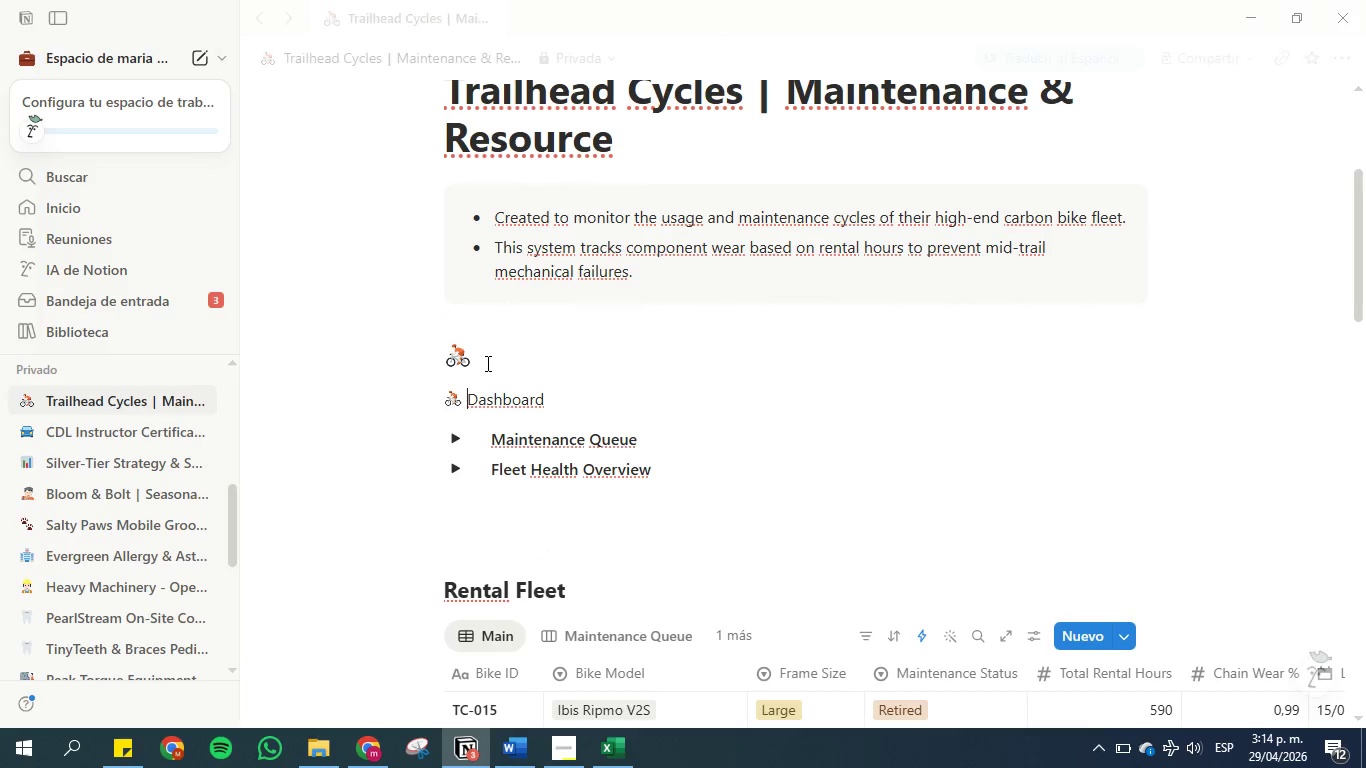 
left_click([486, 363])
 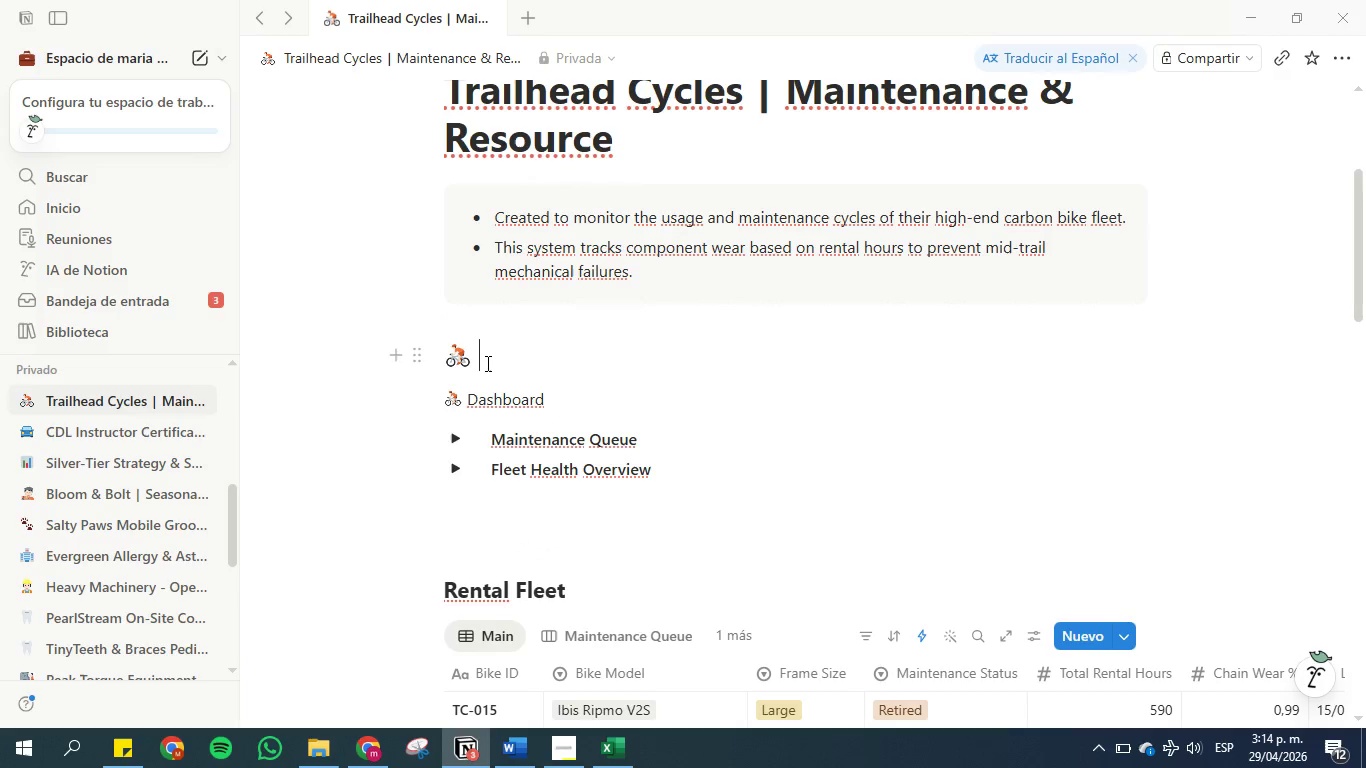 
key(Backspace)
 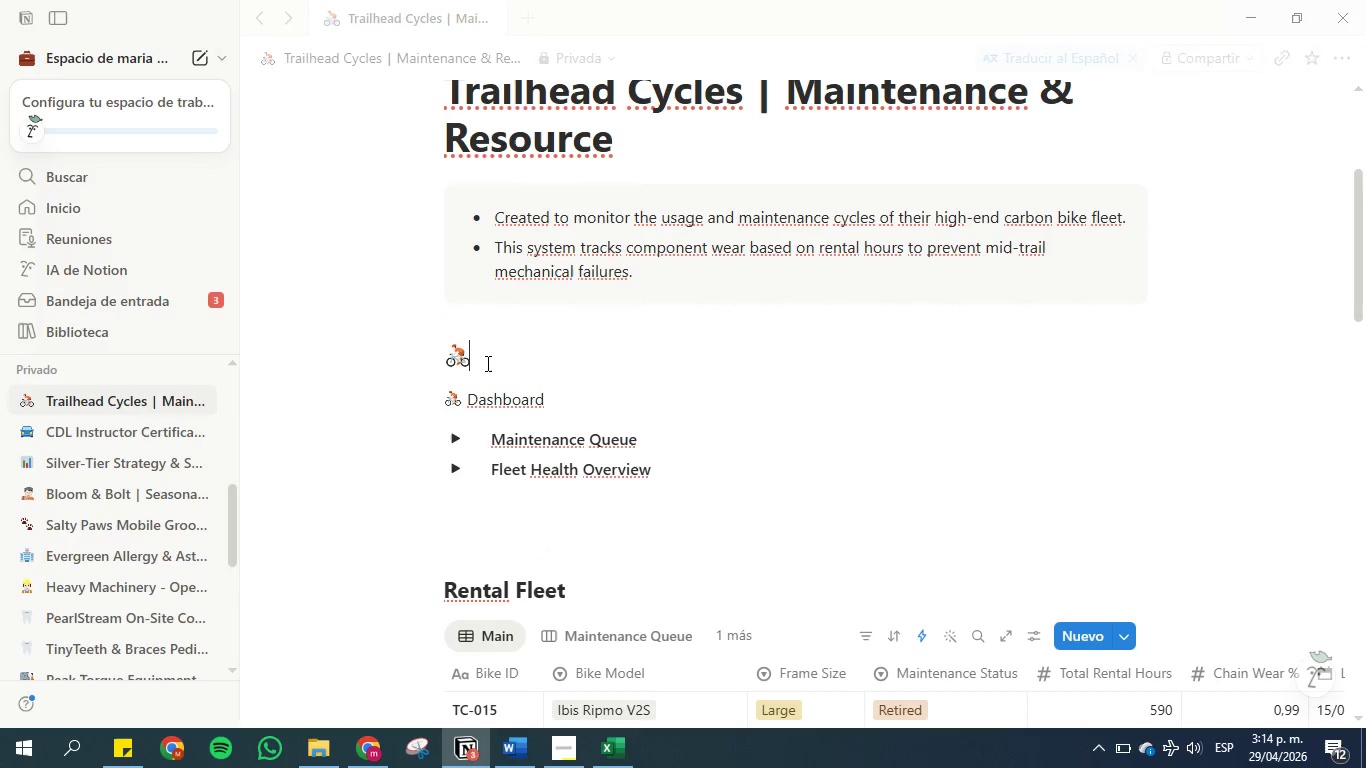 
key(Backspace)
 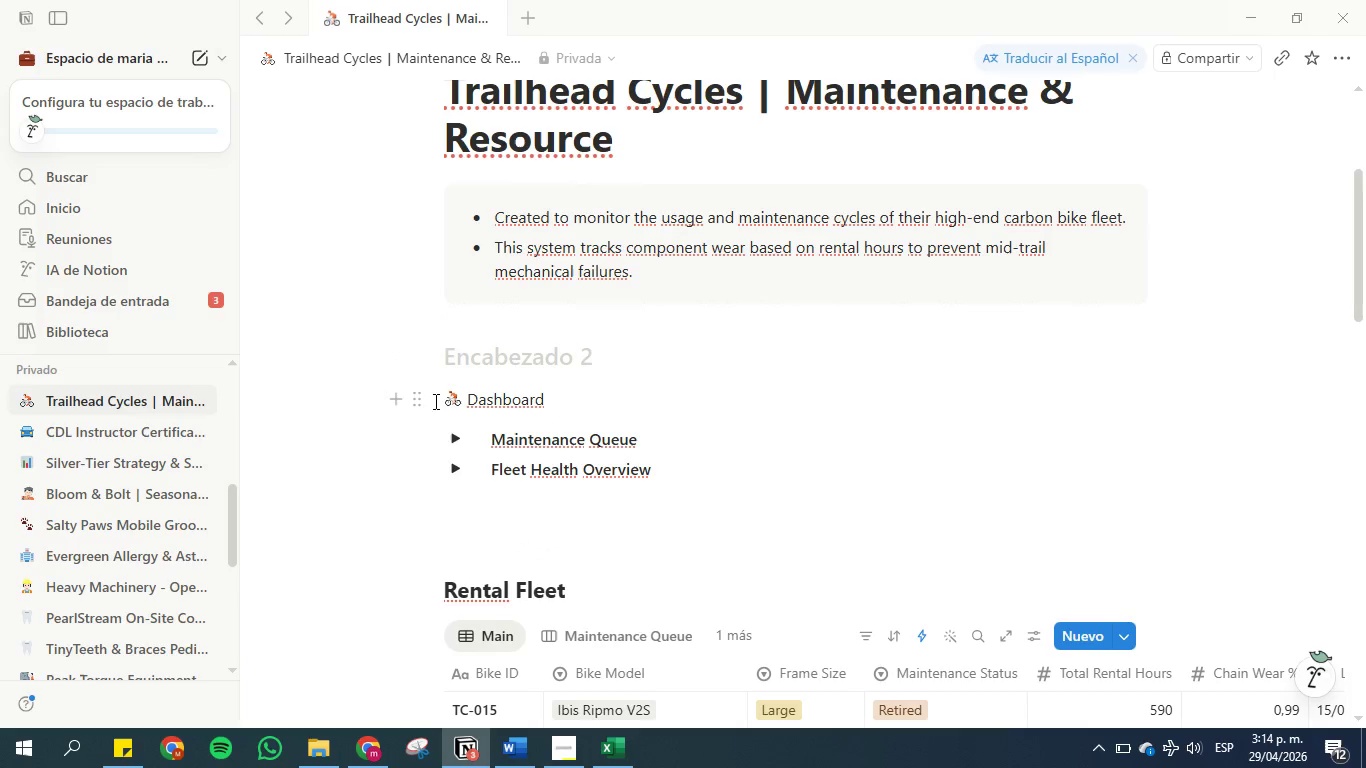 
left_click([425, 401])
 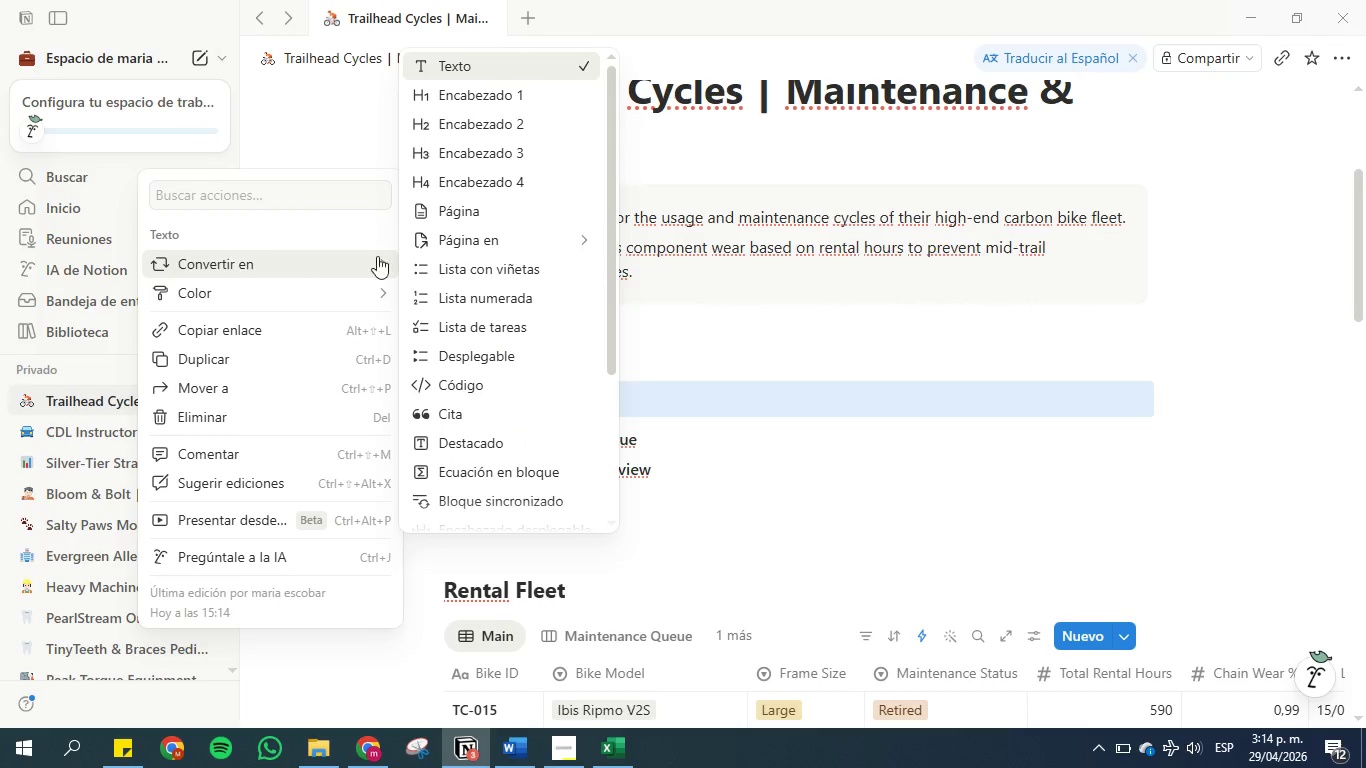 
left_click([489, 105])
 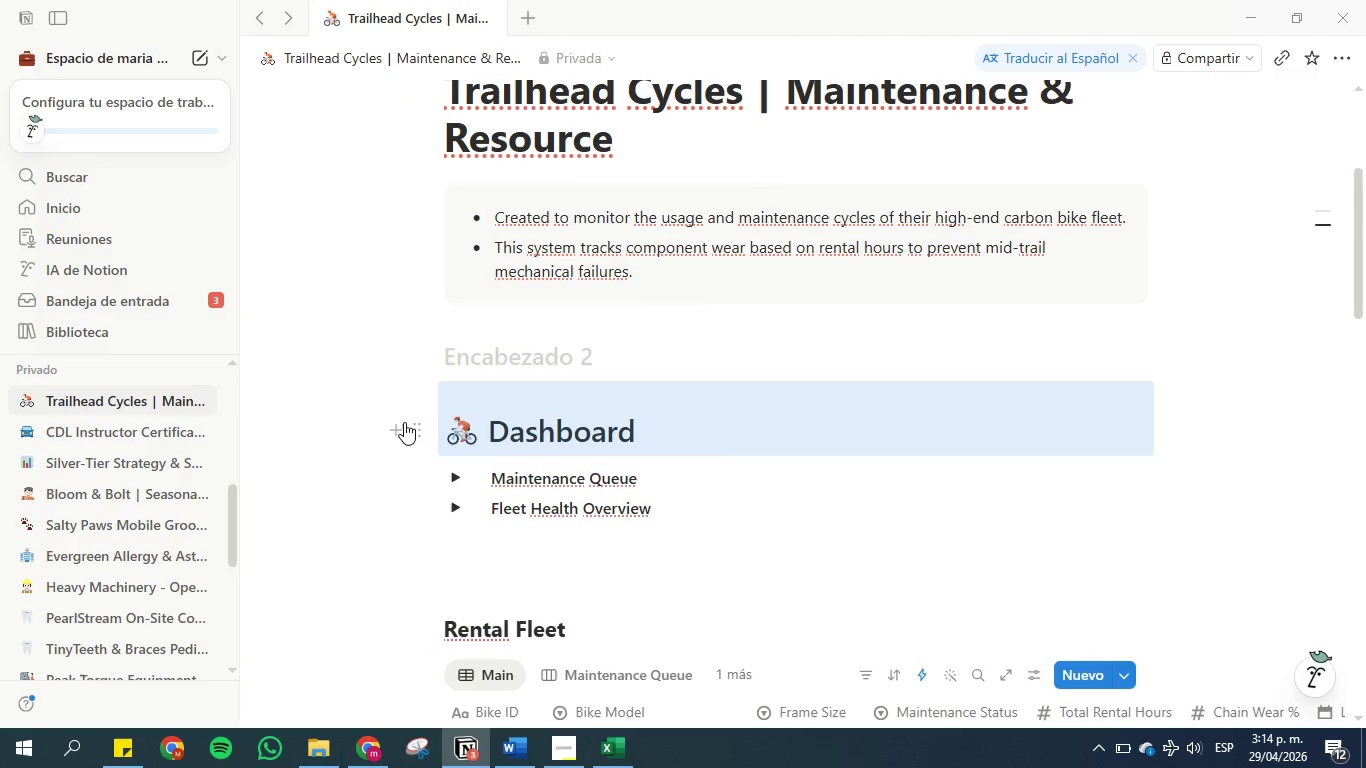 
left_click([413, 429])
 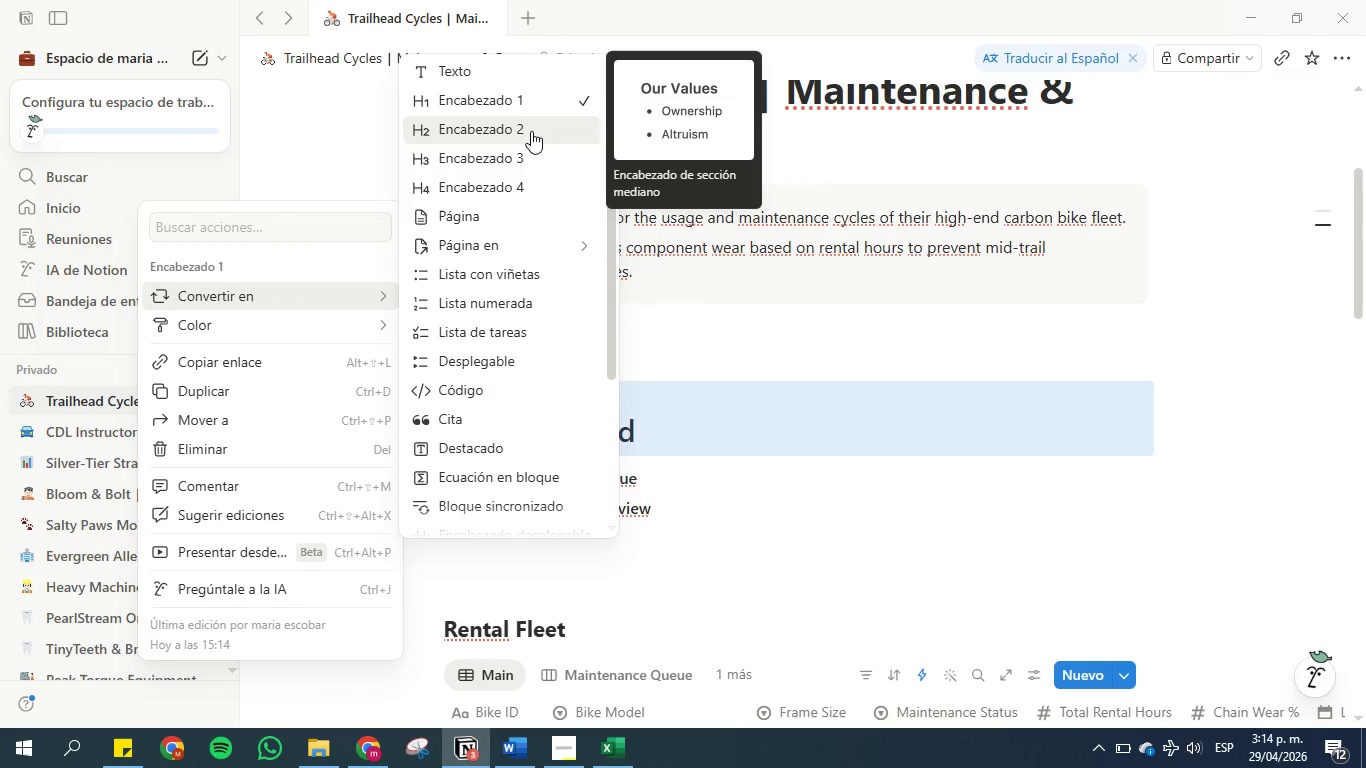 
left_click([531, 131])
 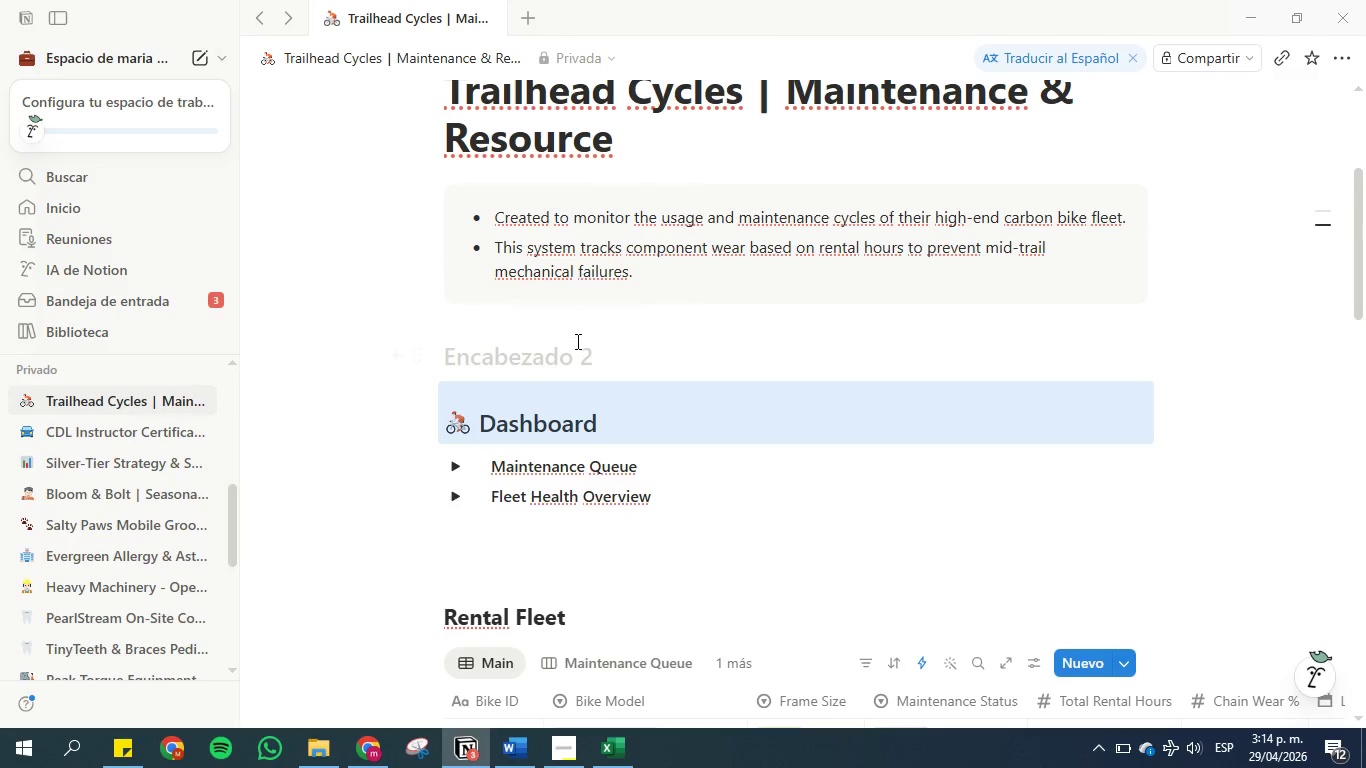 
left_click([588, 352])
 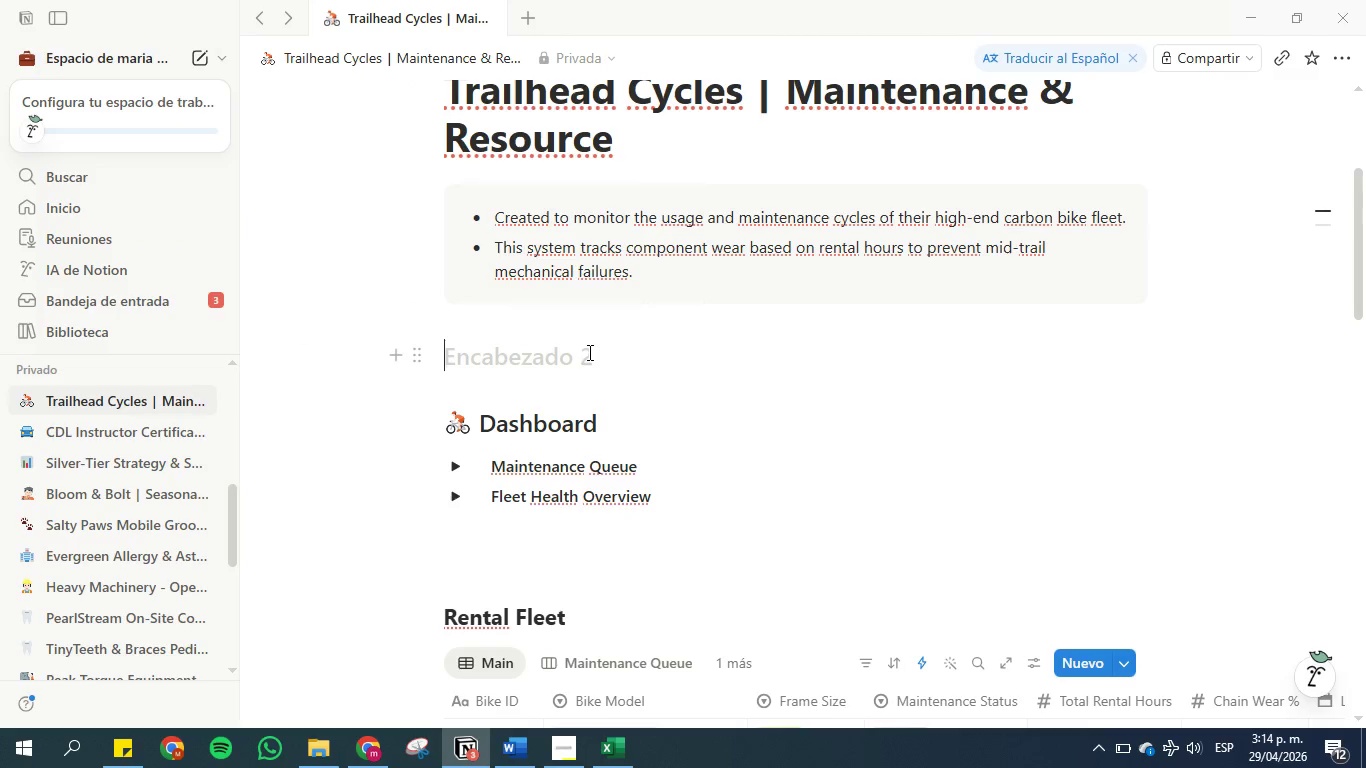 
key(Backspace)
 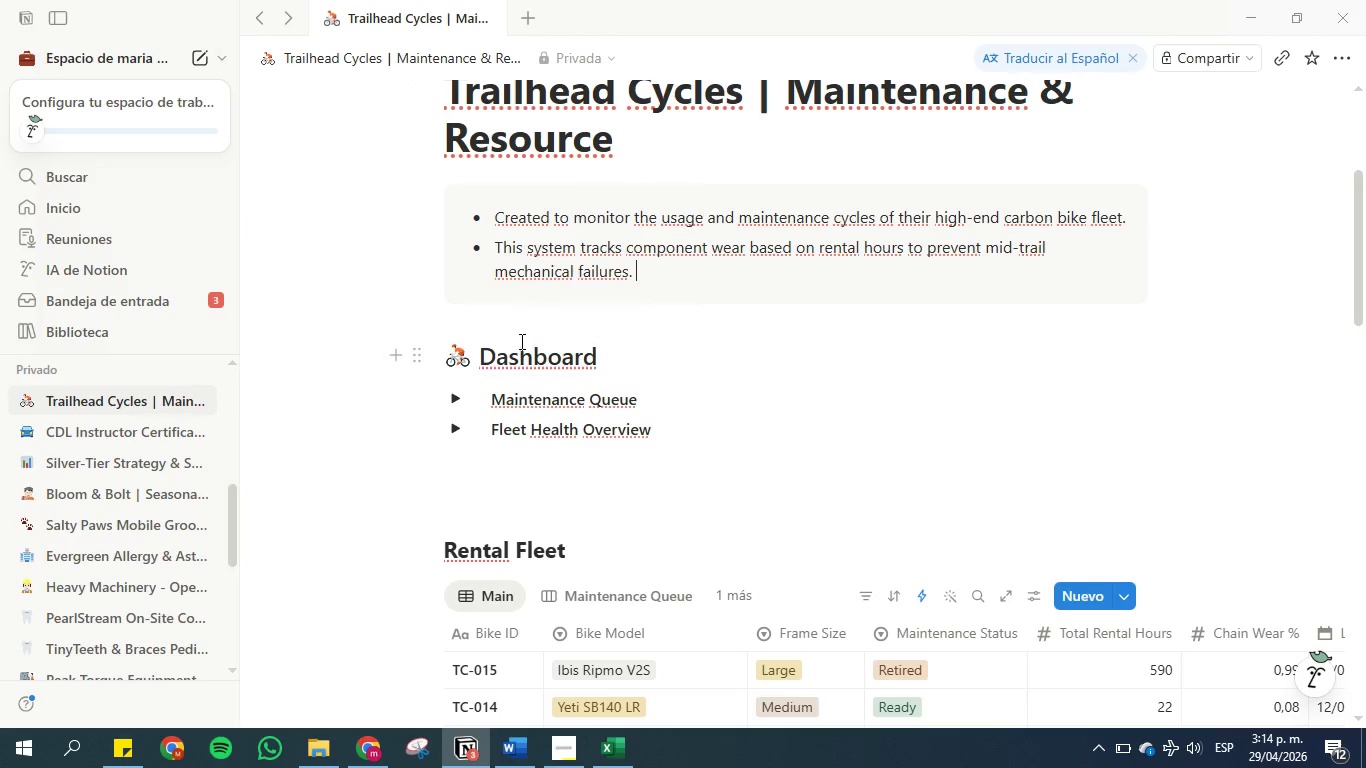 
left_click([504, 327])
 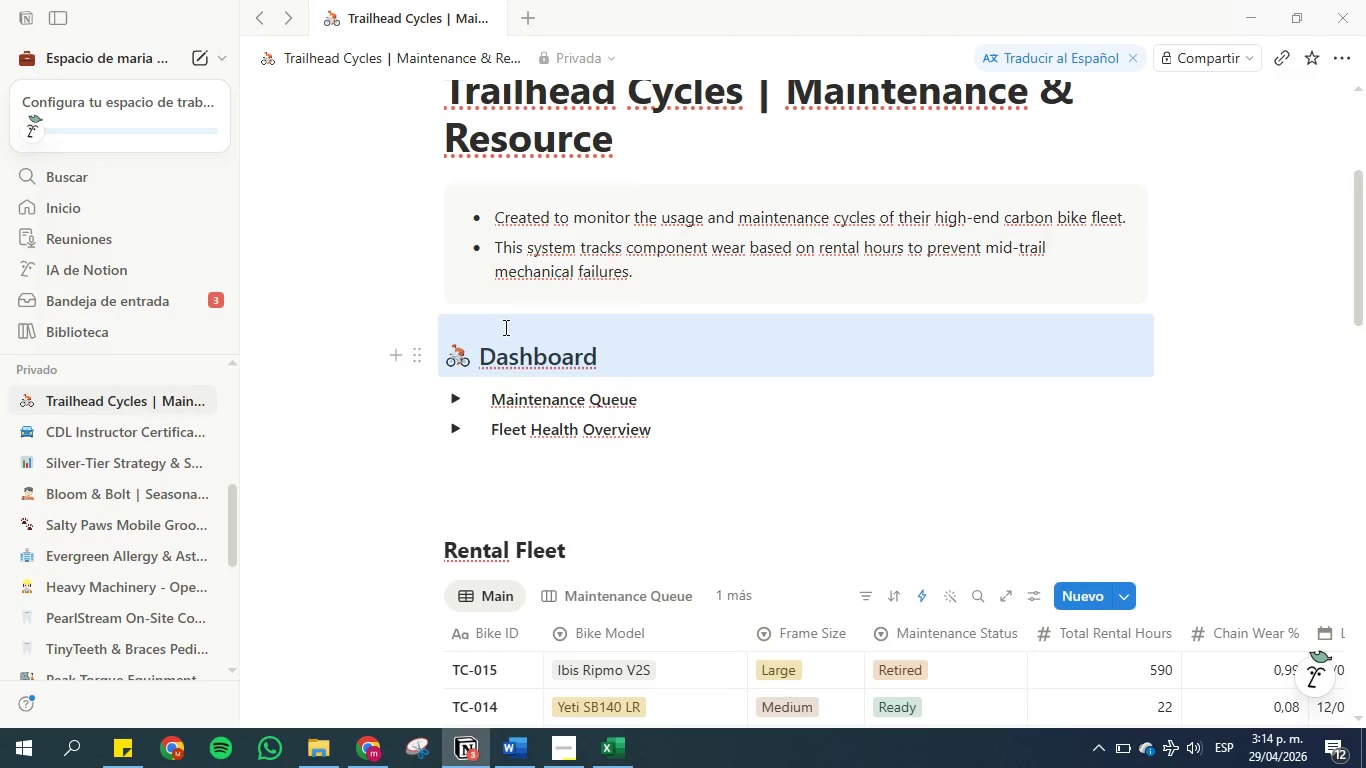 
key(Control+Z)
 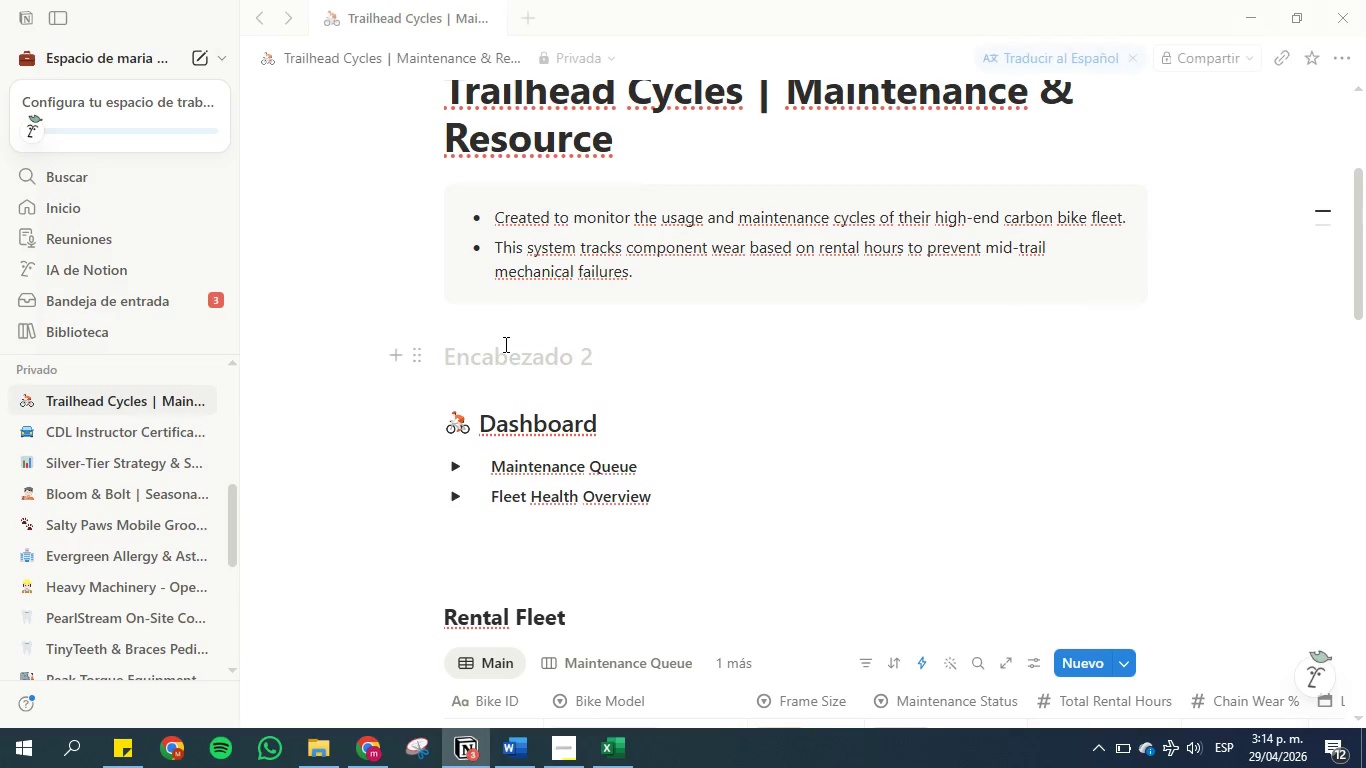 
key(Enter)
 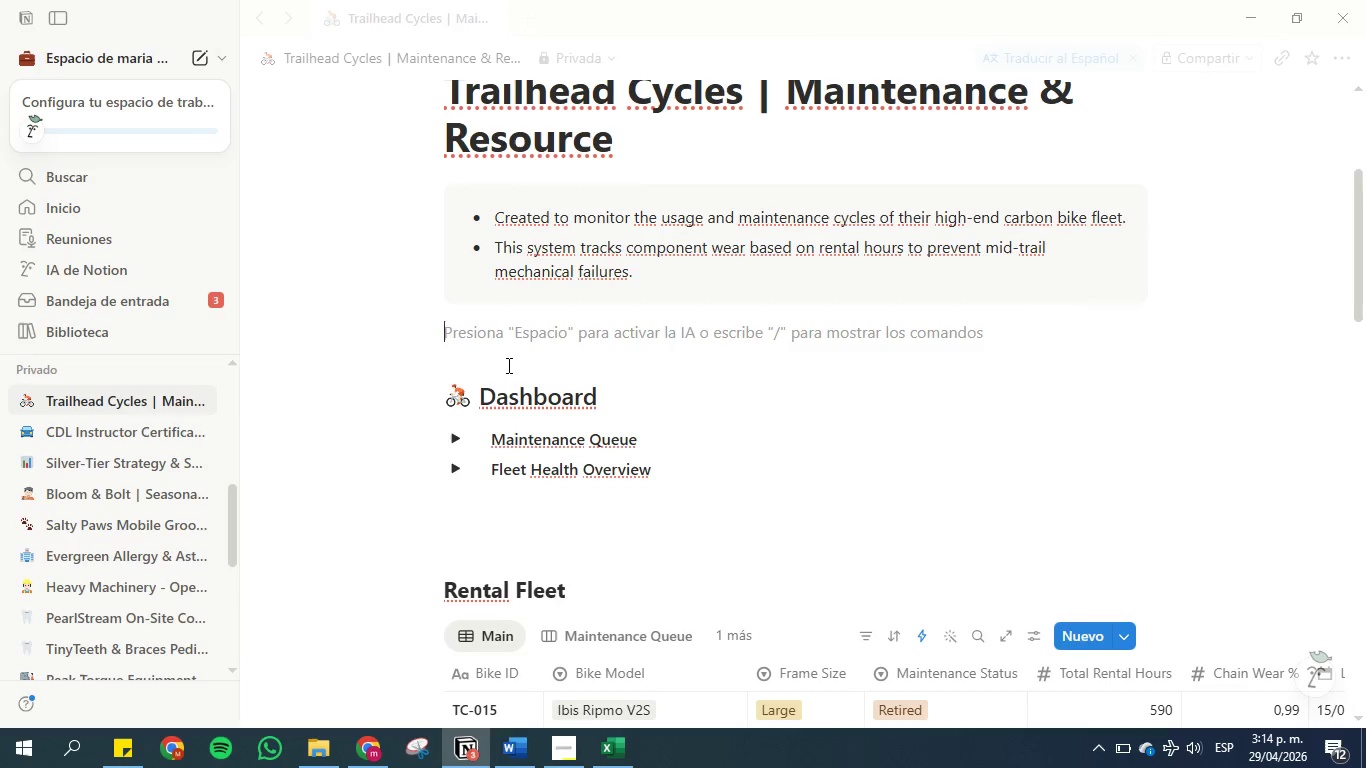 
key(Enter)
 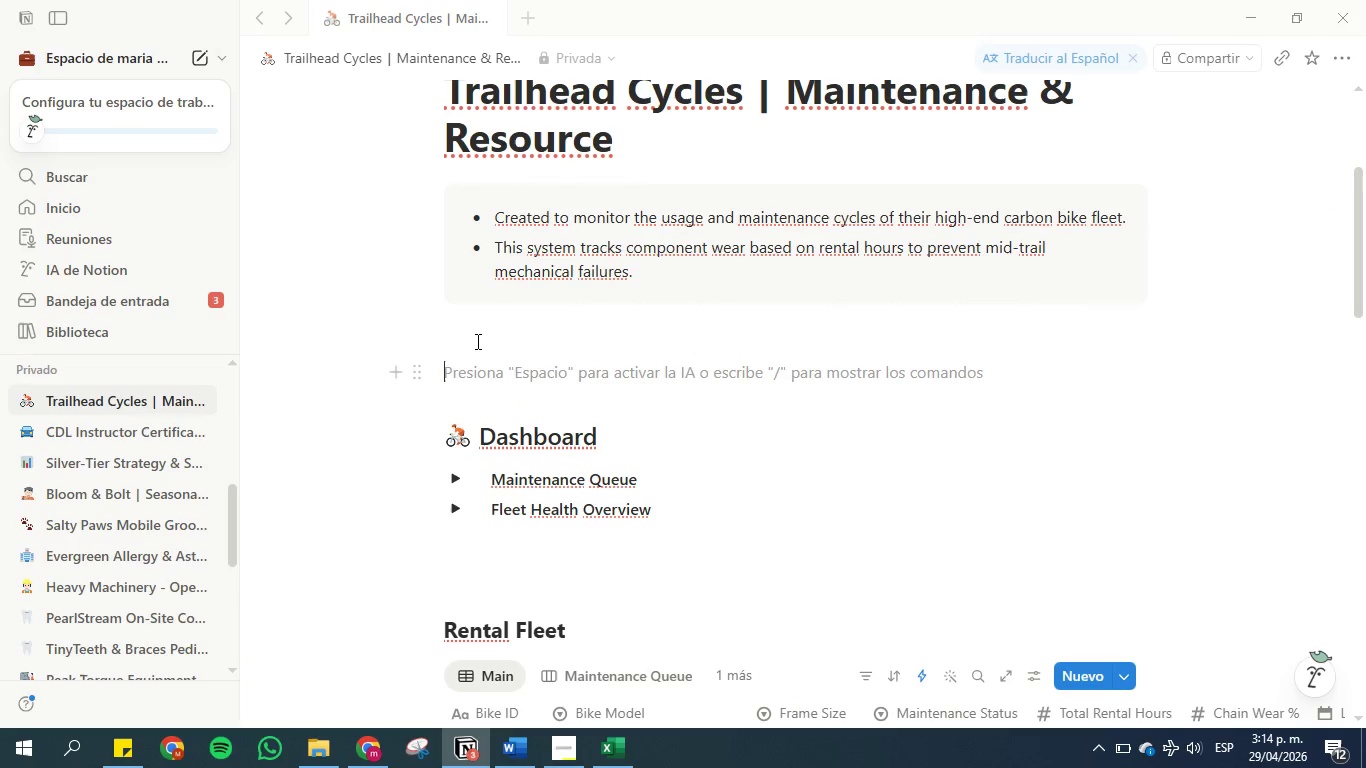 
left_click([472, 337])
 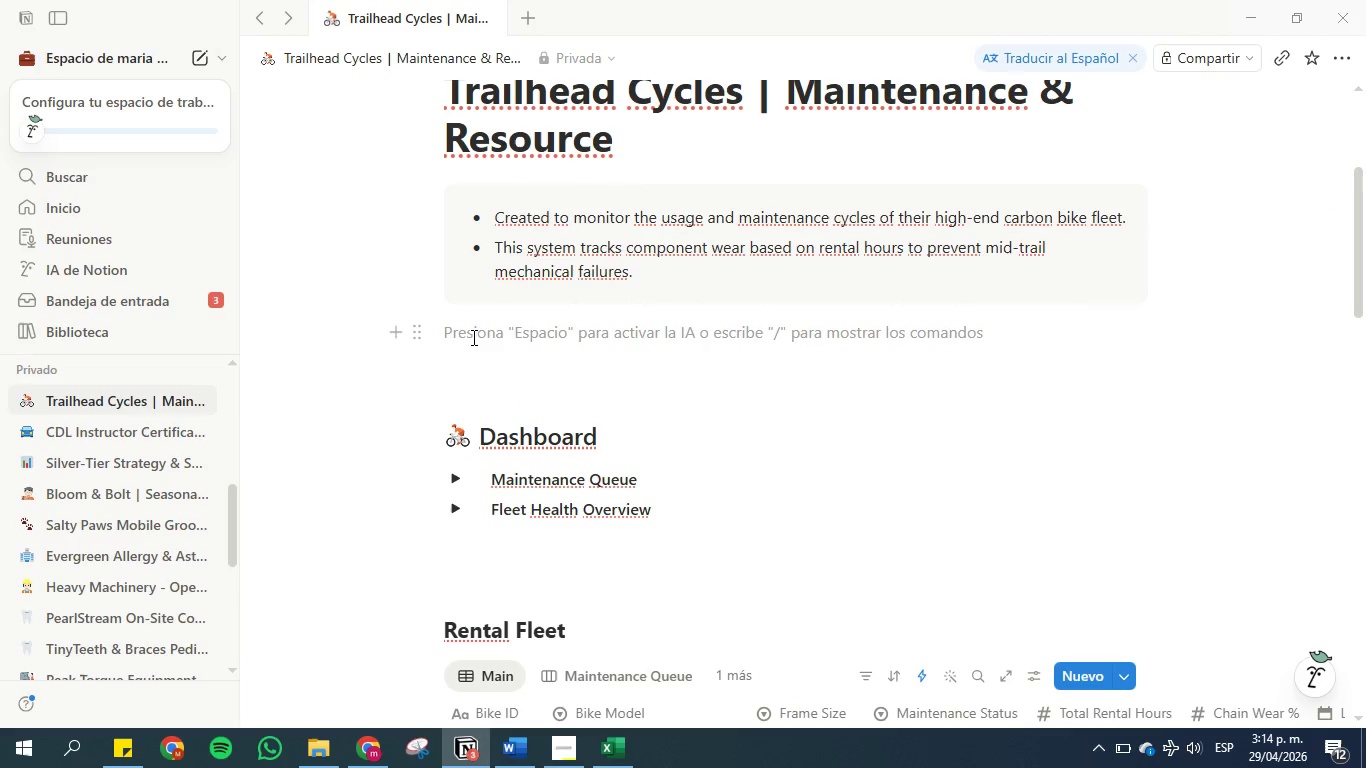 
key(Backspace)
 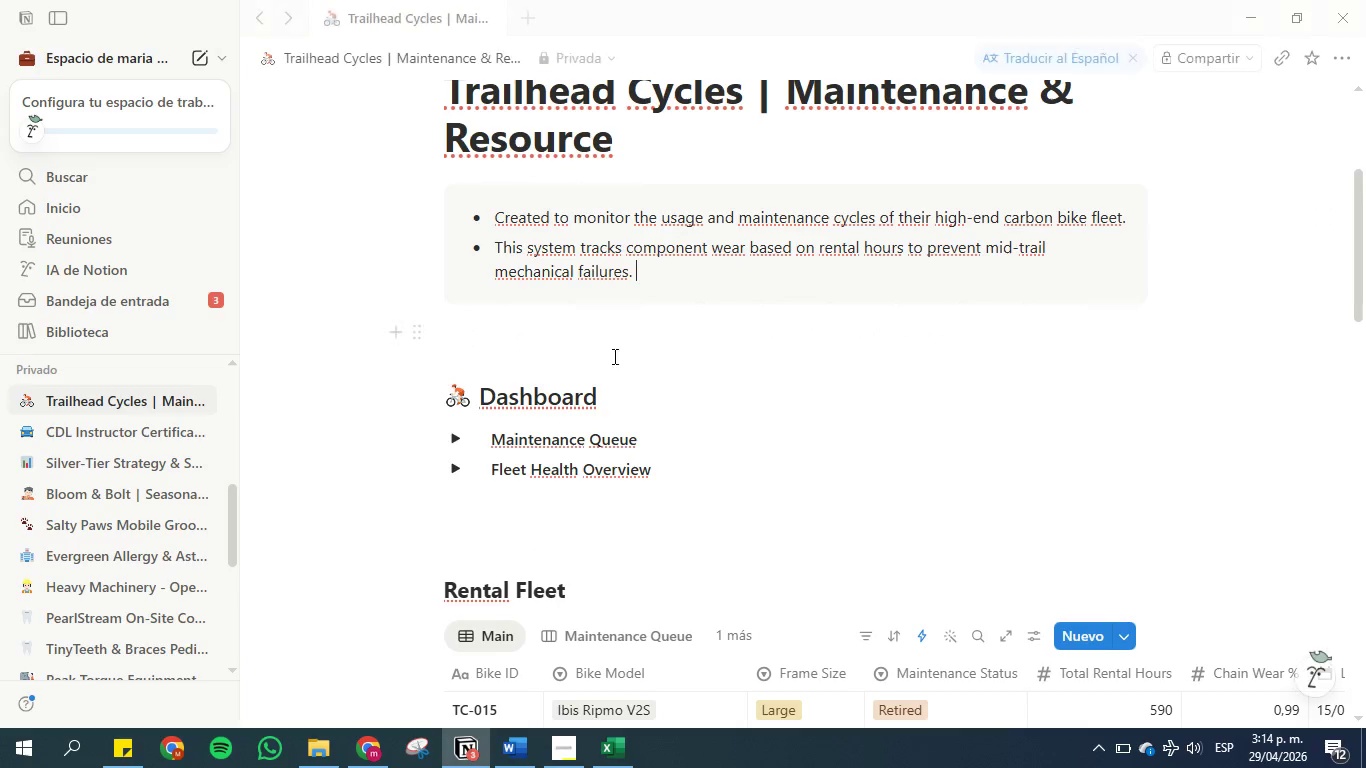 
left_click([638, 359])
 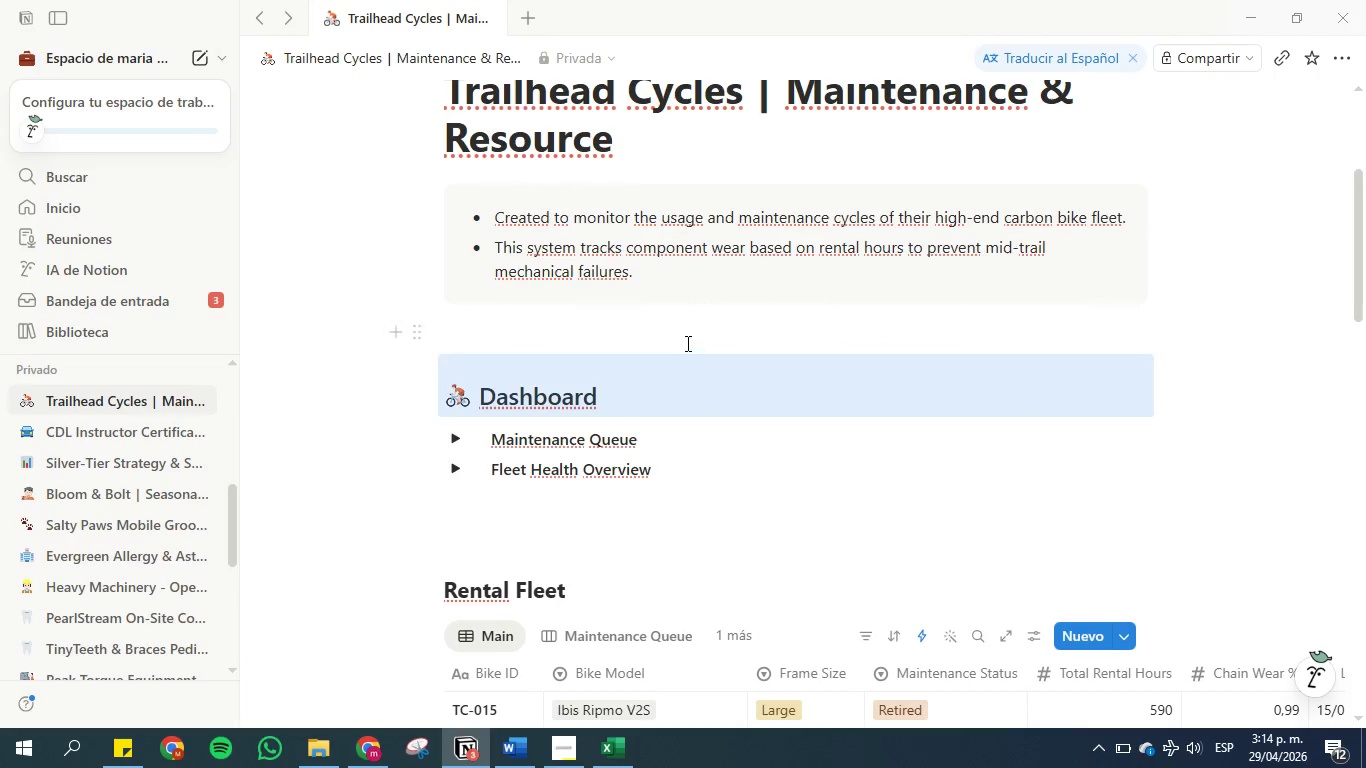 
scroll: coordinate [342, 325], scroll_direction: down, amount: 8.0
 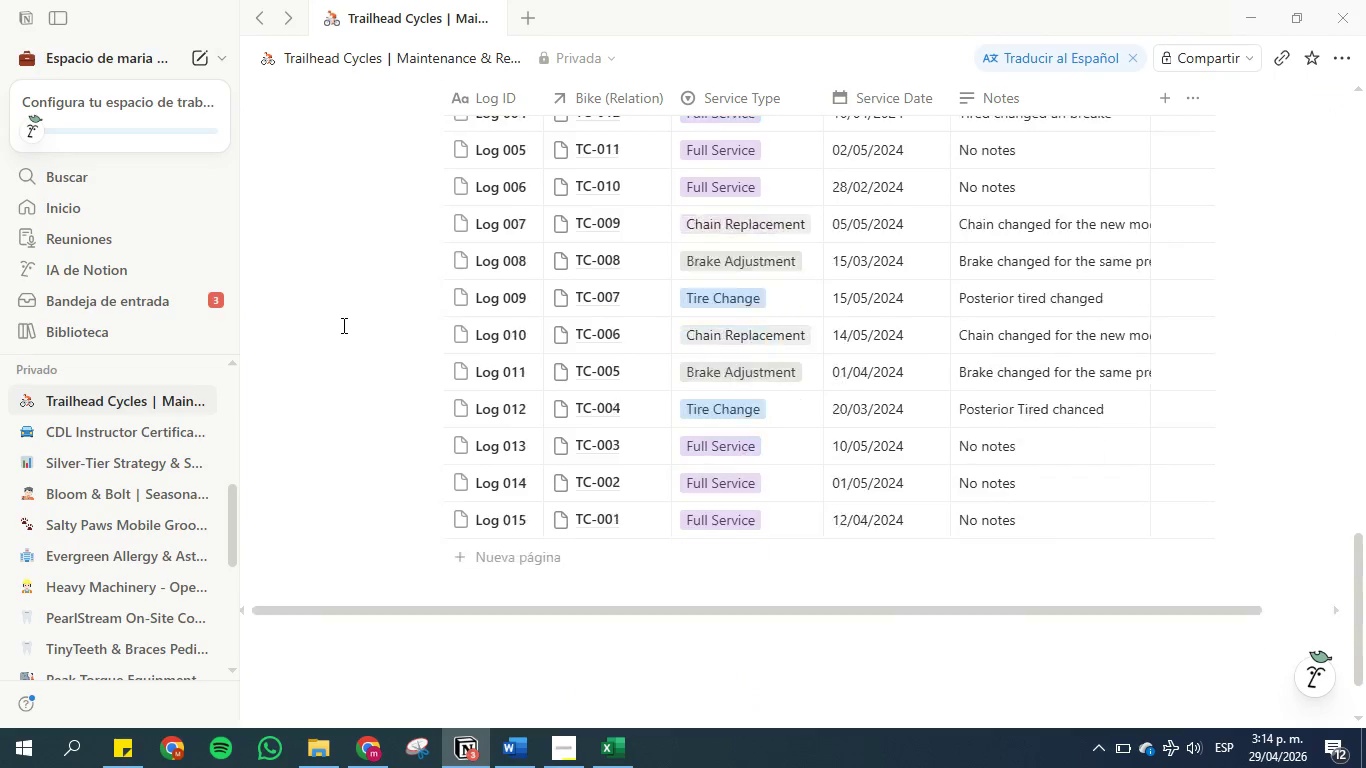 
scroll: coordinate [342, 321], scroll_direction: up, amount: 19.0
 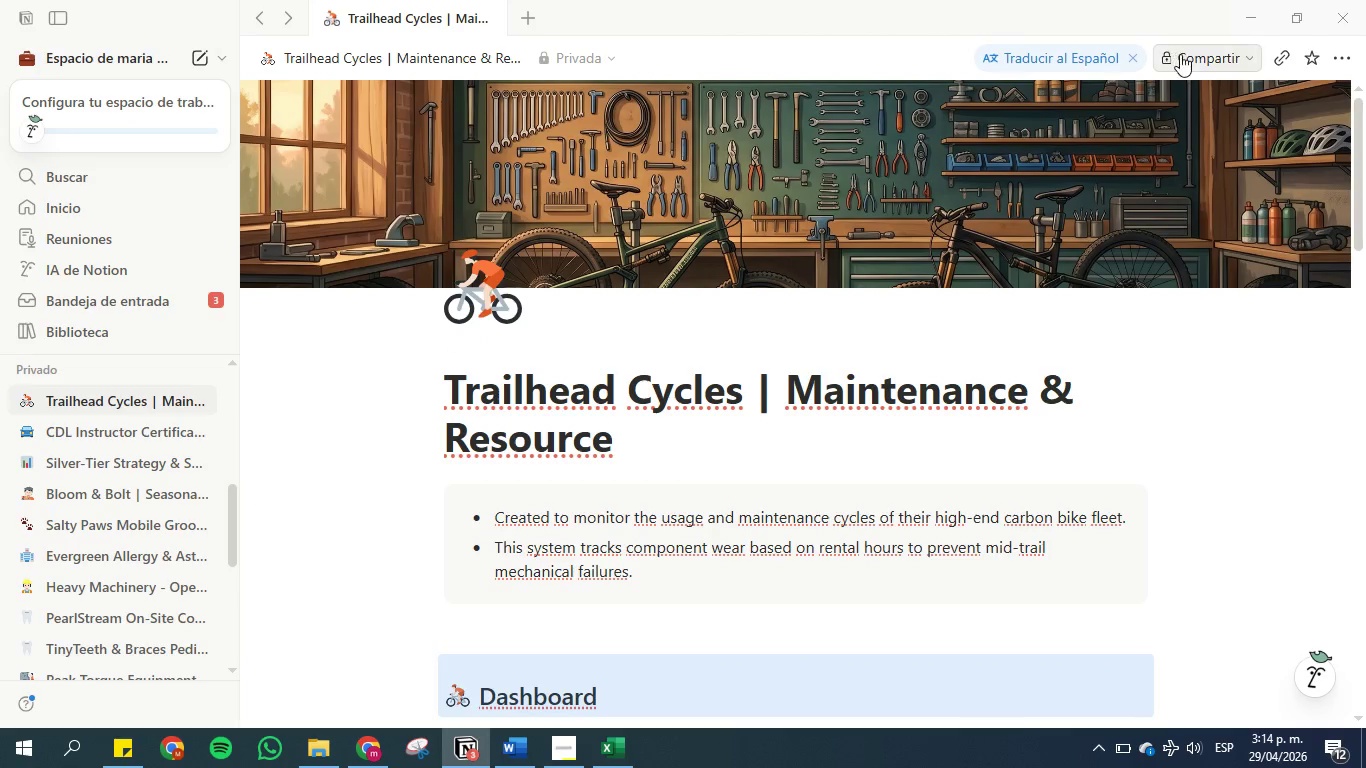 
left_click([1184, 55])
 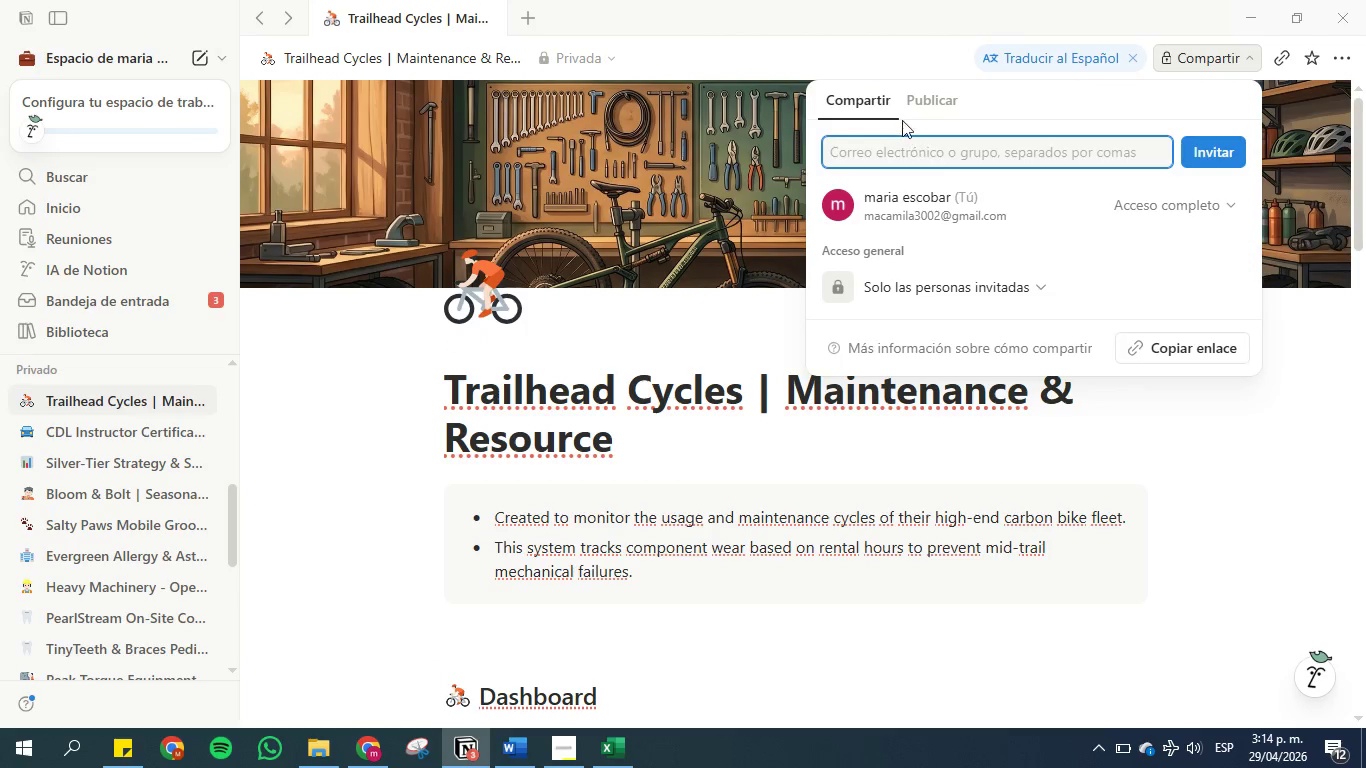 
left_click([920, 111])
 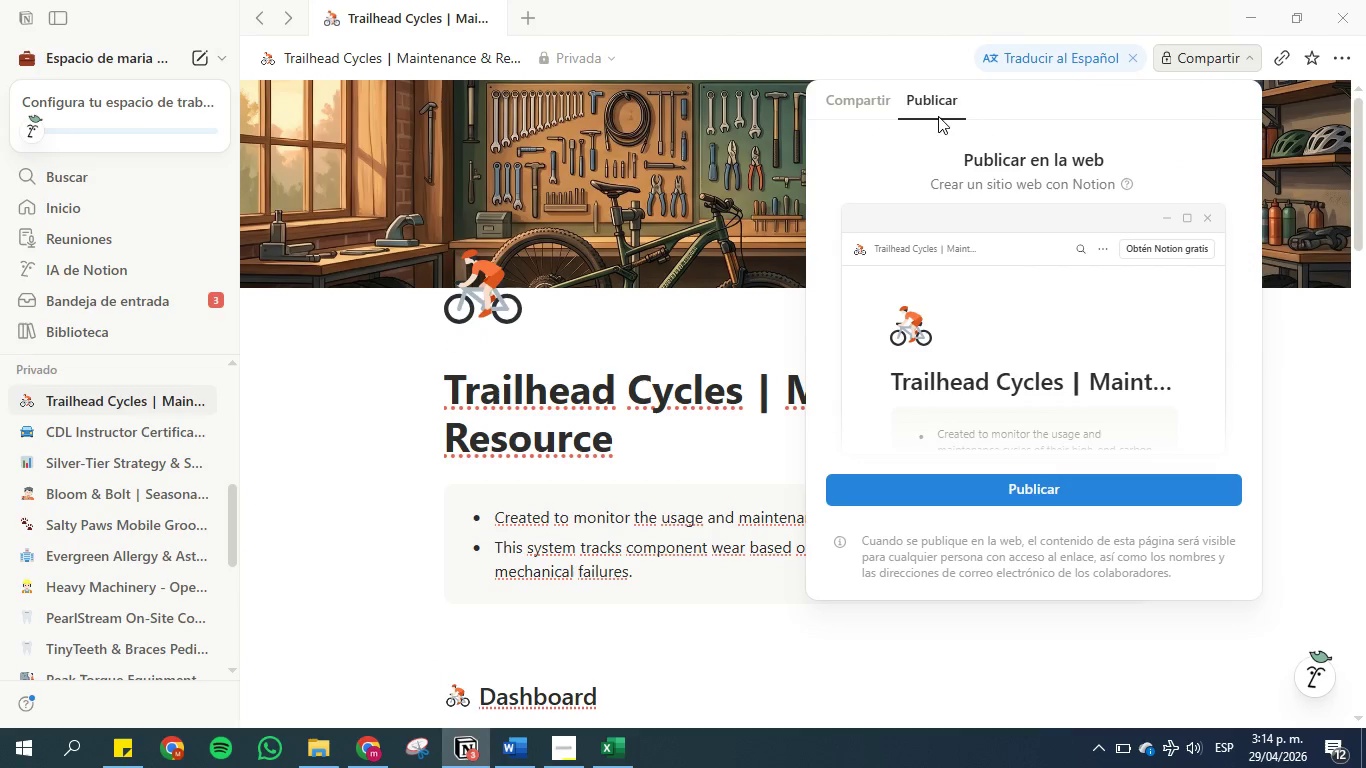 
left_click([936, 107])
 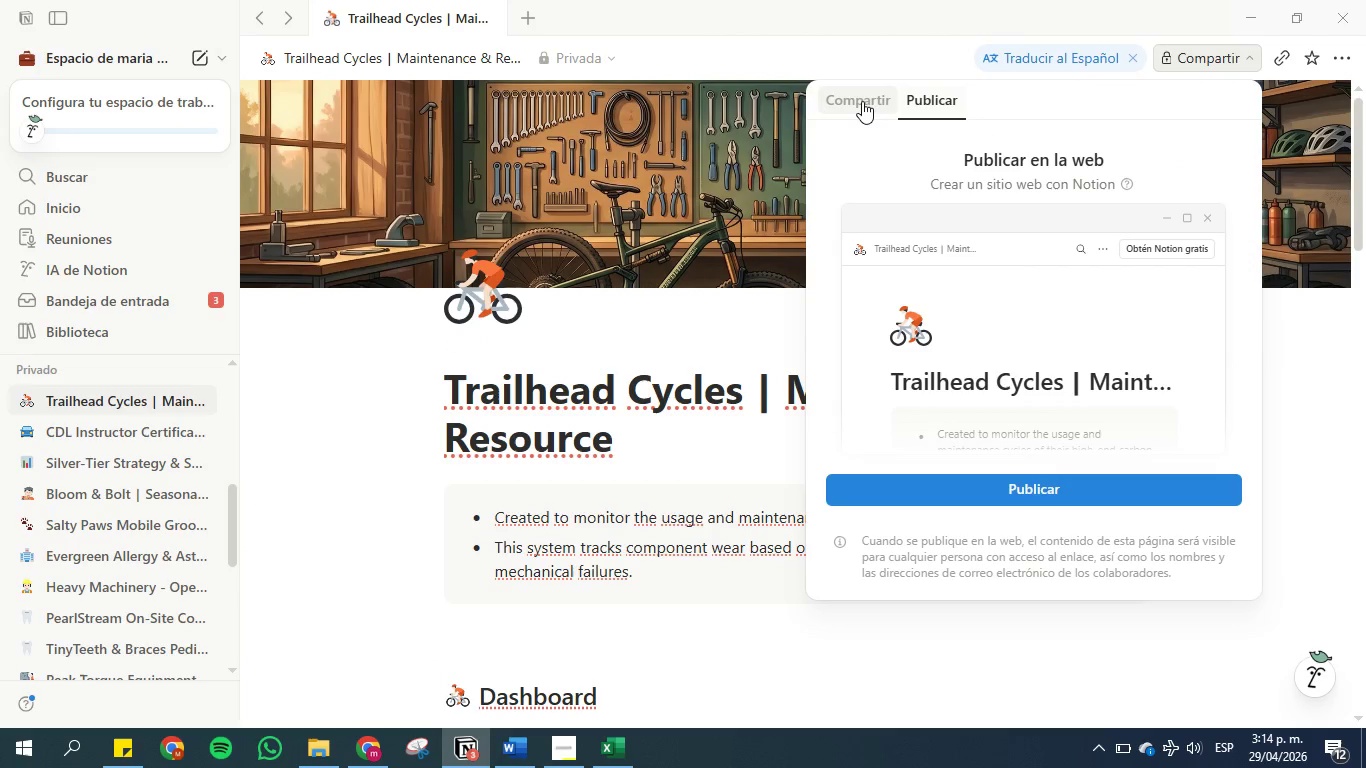 
left_click([862, 101])
 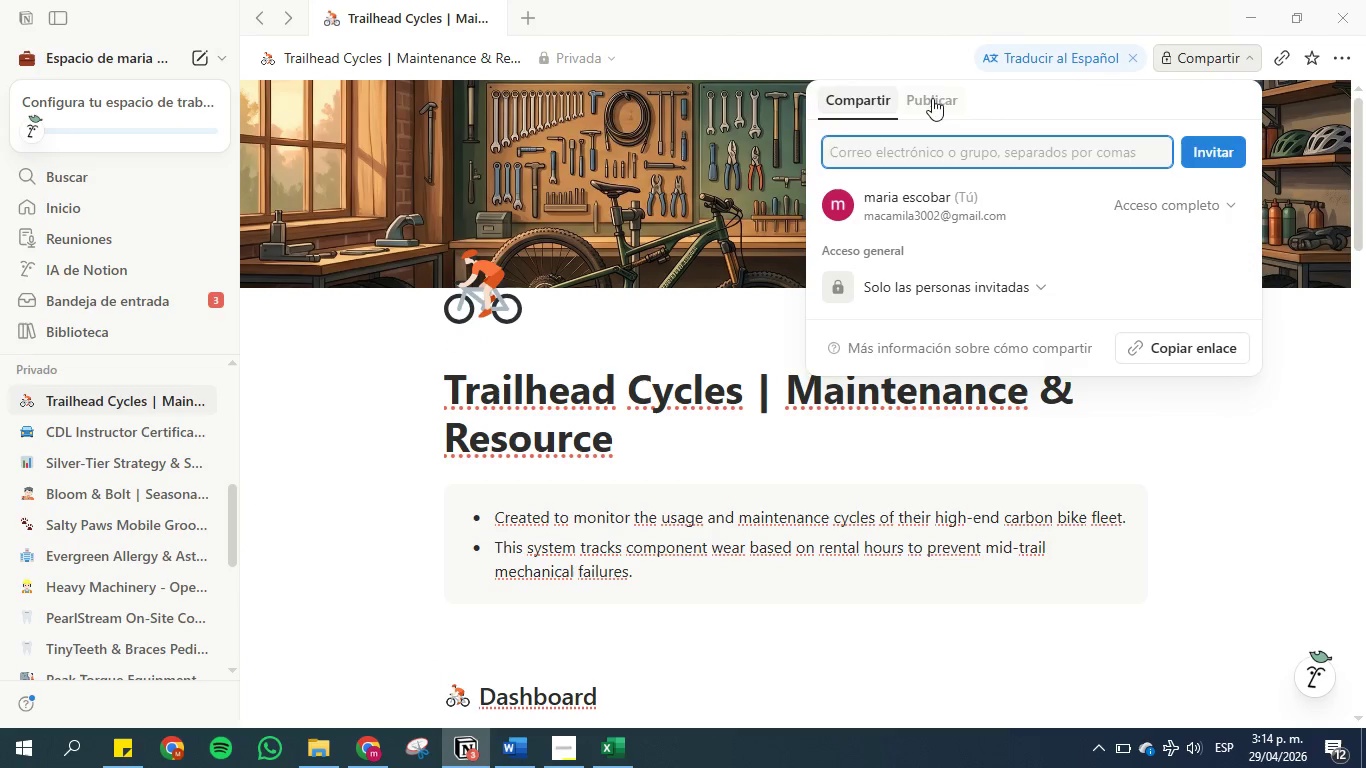 
left_click([944, 98])
 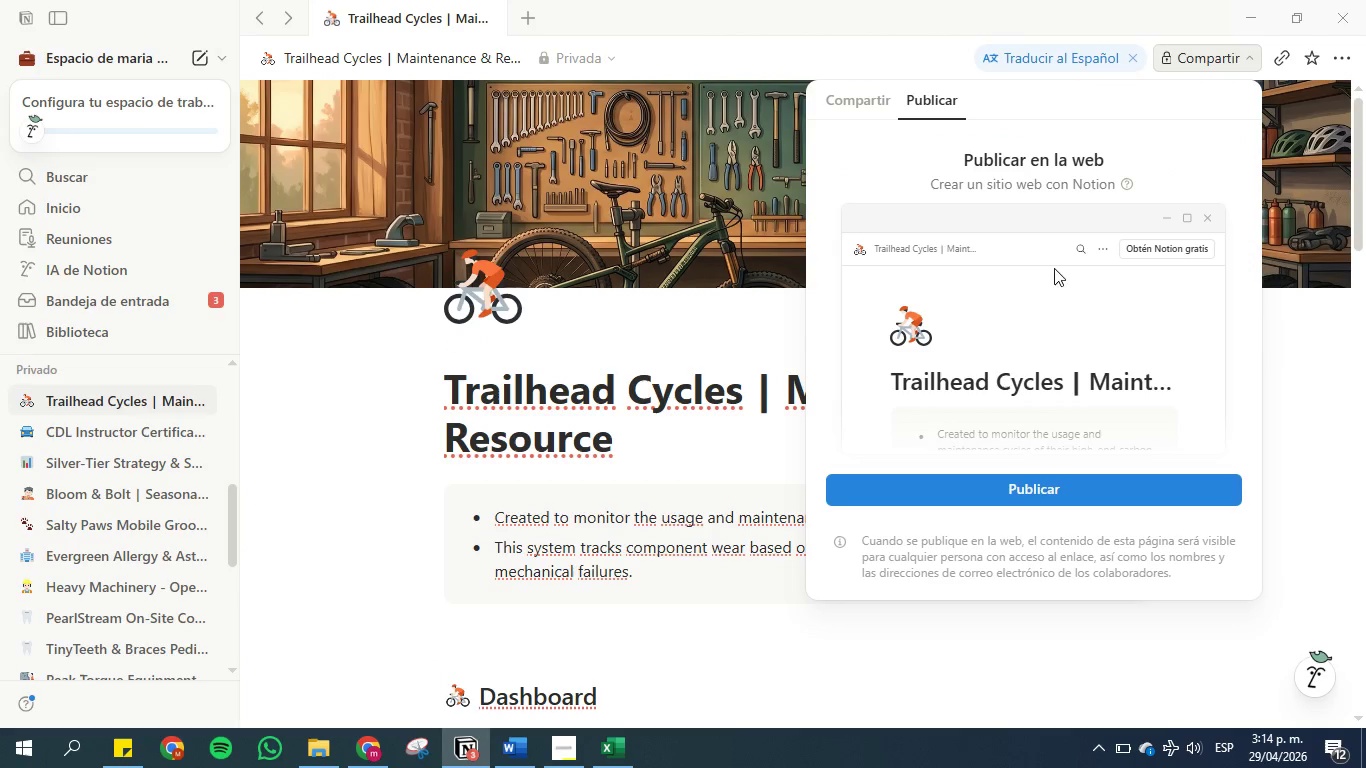 
scroll: coordinate [912, 160], scroll_direction: down, amount: 24.0
 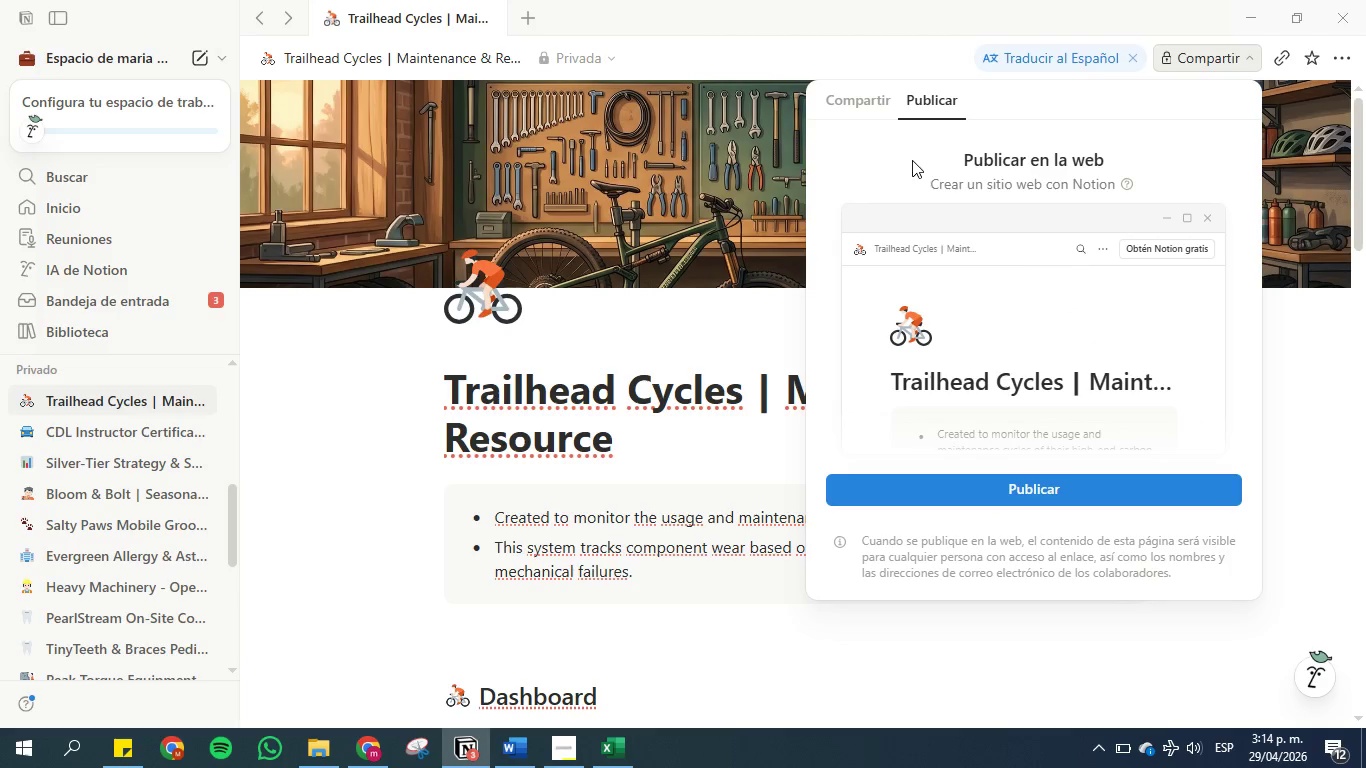 
scroll: coordinate [912, 160], scroll_direction: up, amount: 1.0
 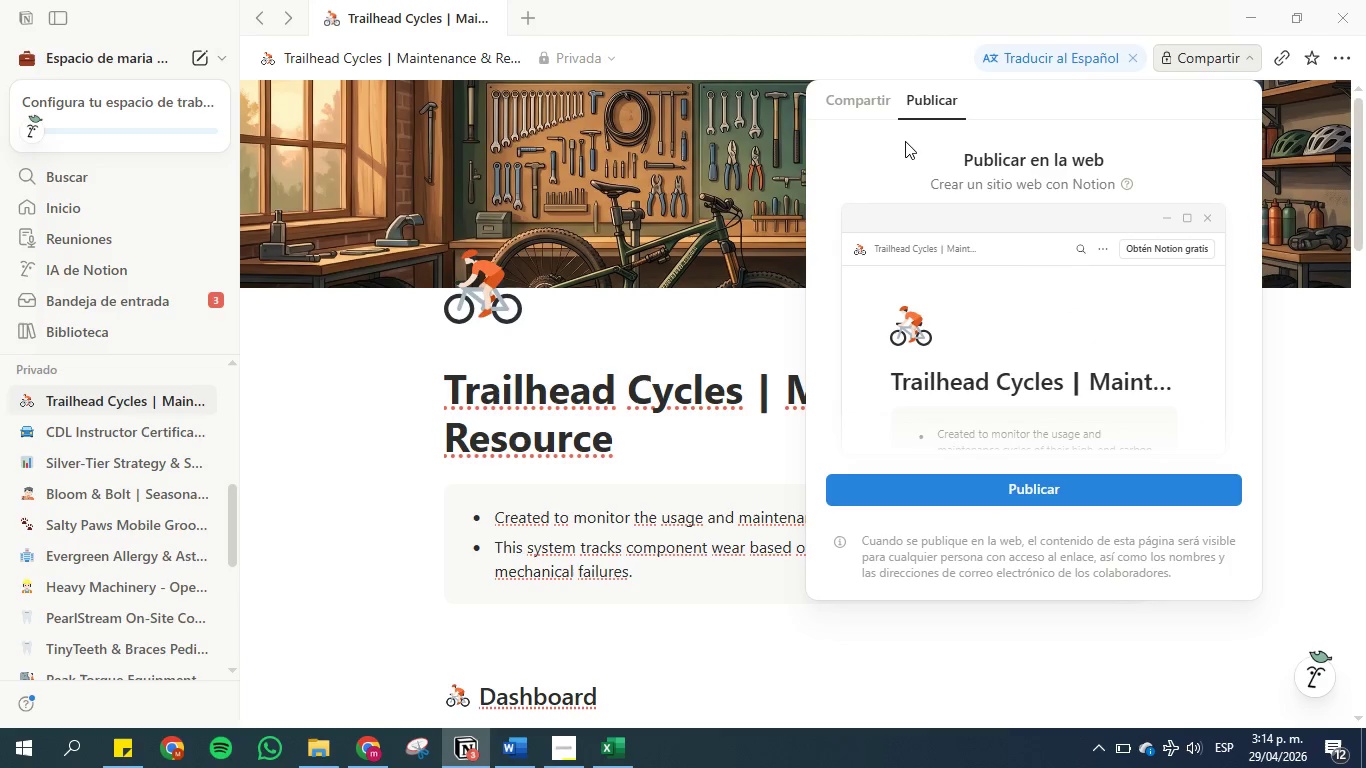 
scroll: coordinate [905, 152], scroll_direction: down, amount: 18.0
 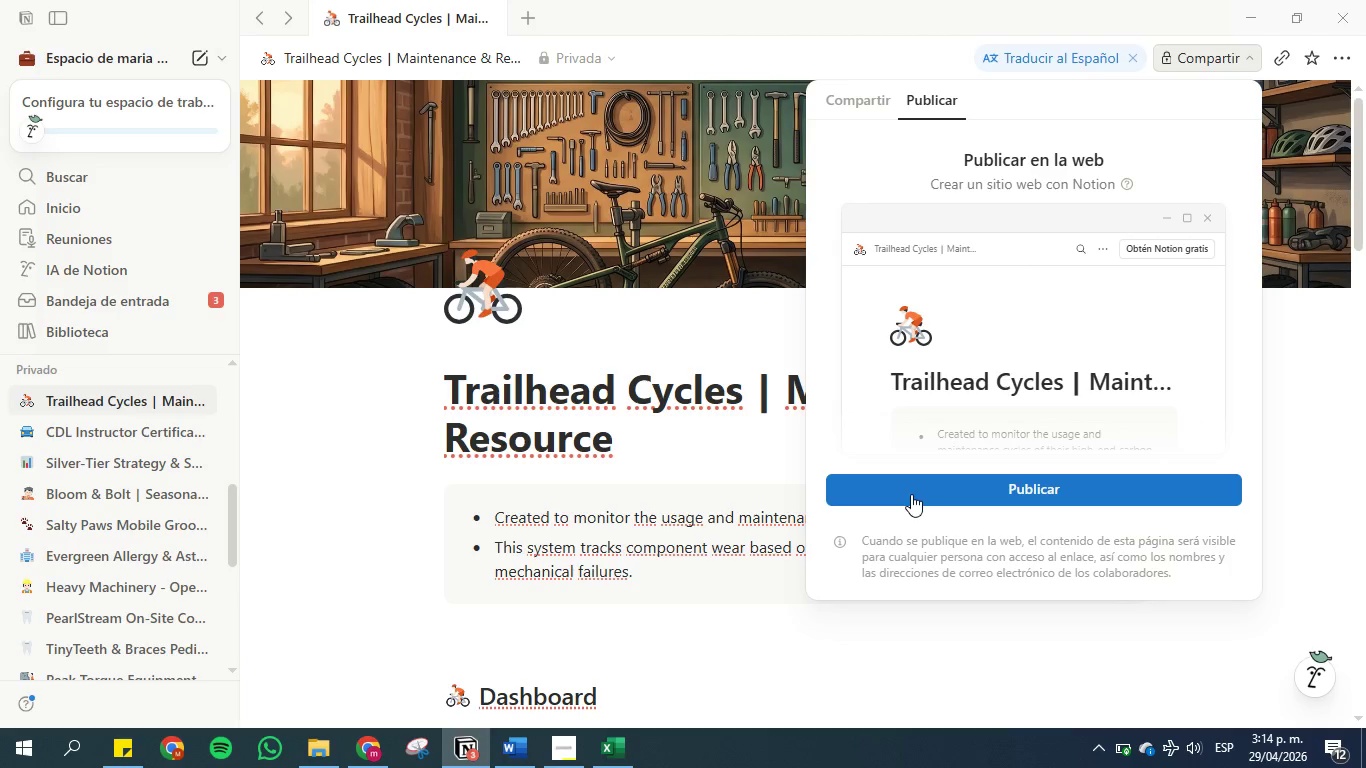 
wait(6.06)
 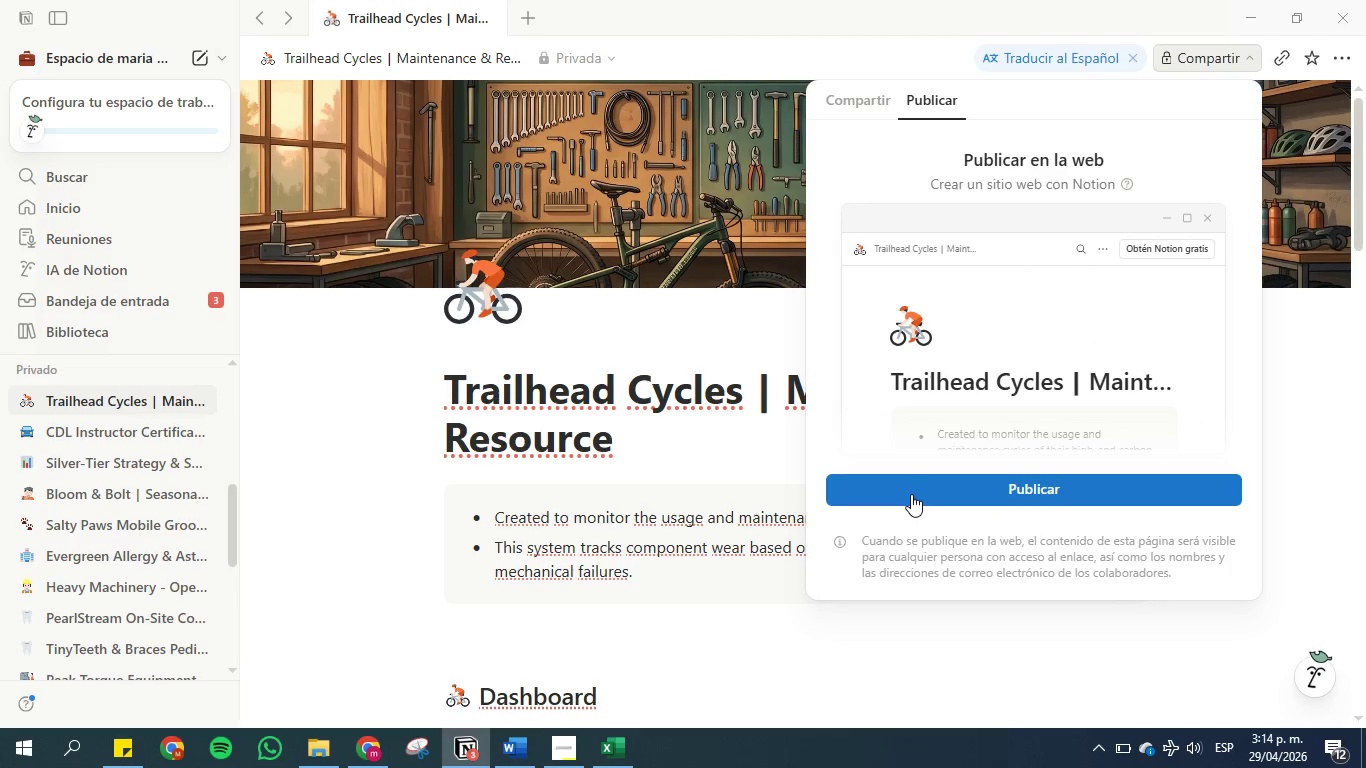 
left_click([846, 98])
 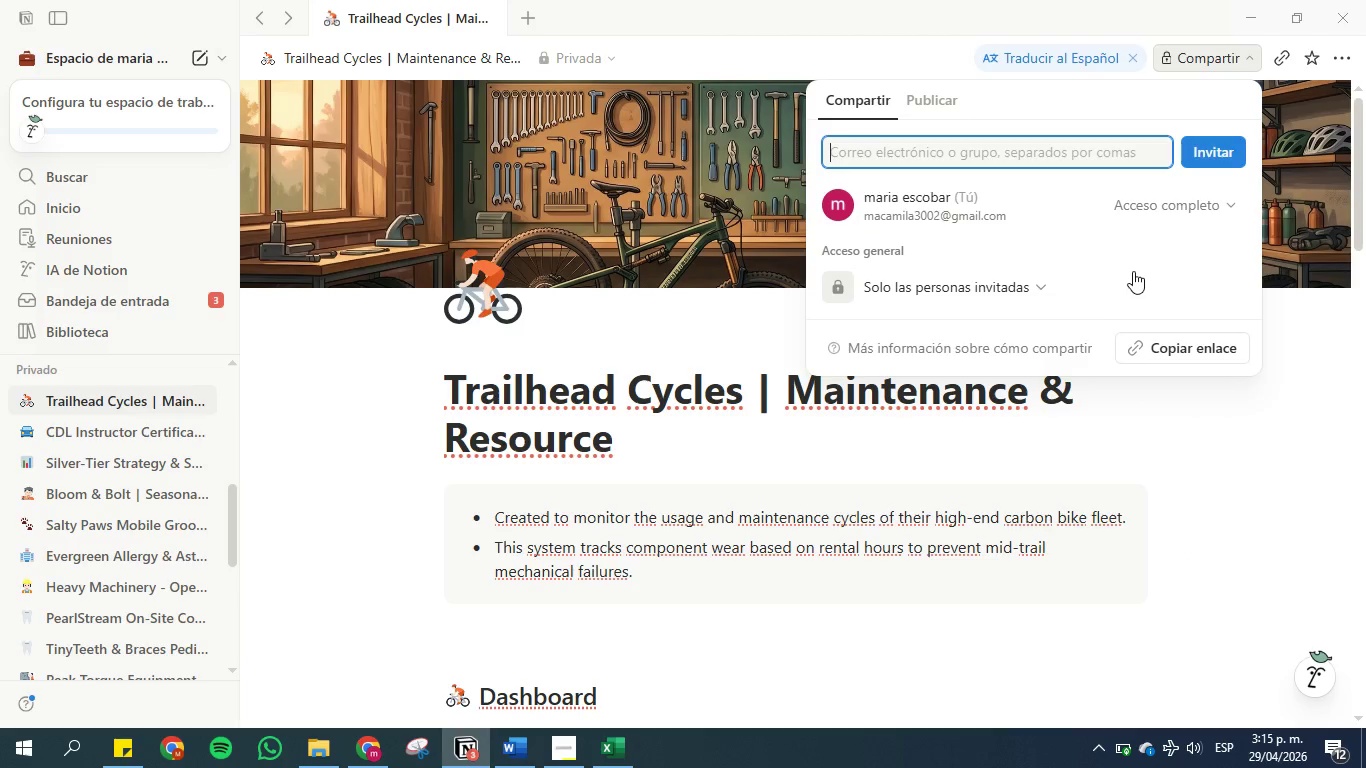 
mouse_move([1151, 226])
 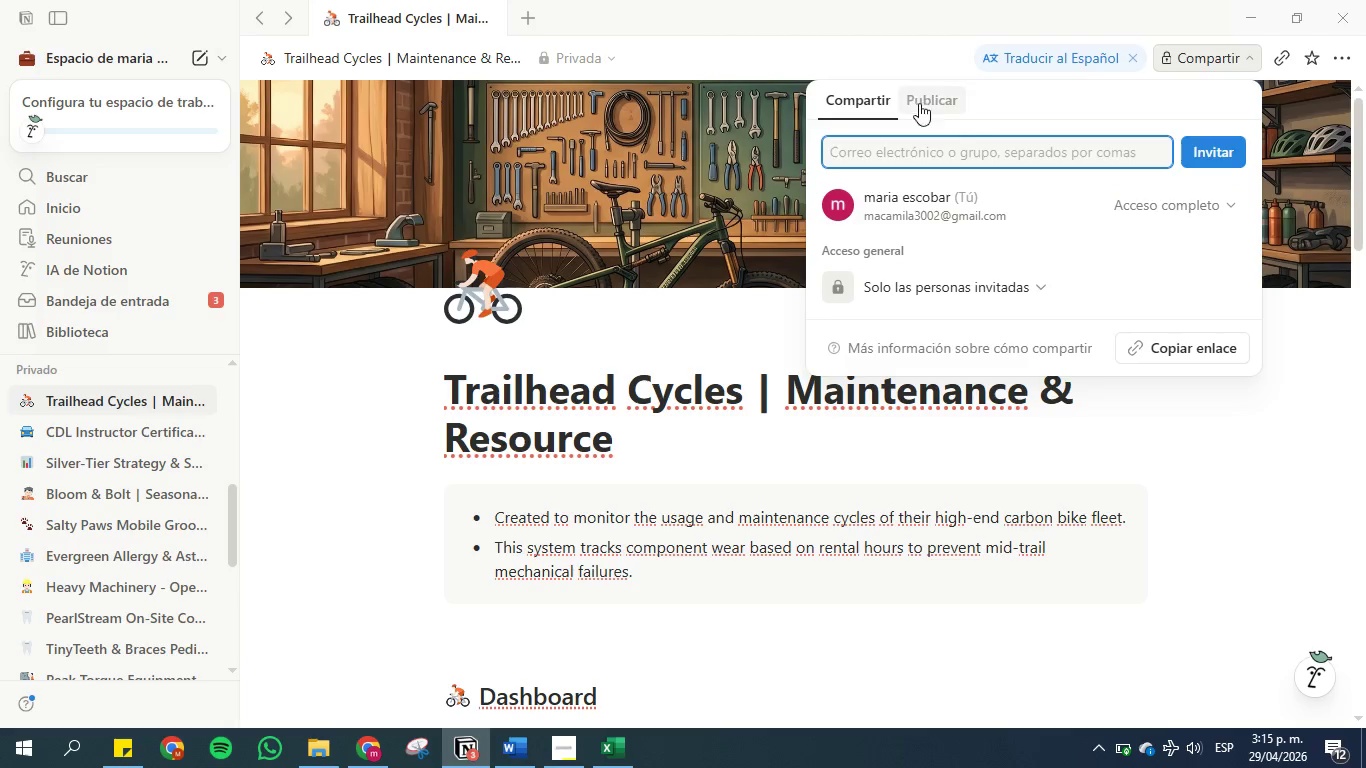 
left_click([920, 97])
 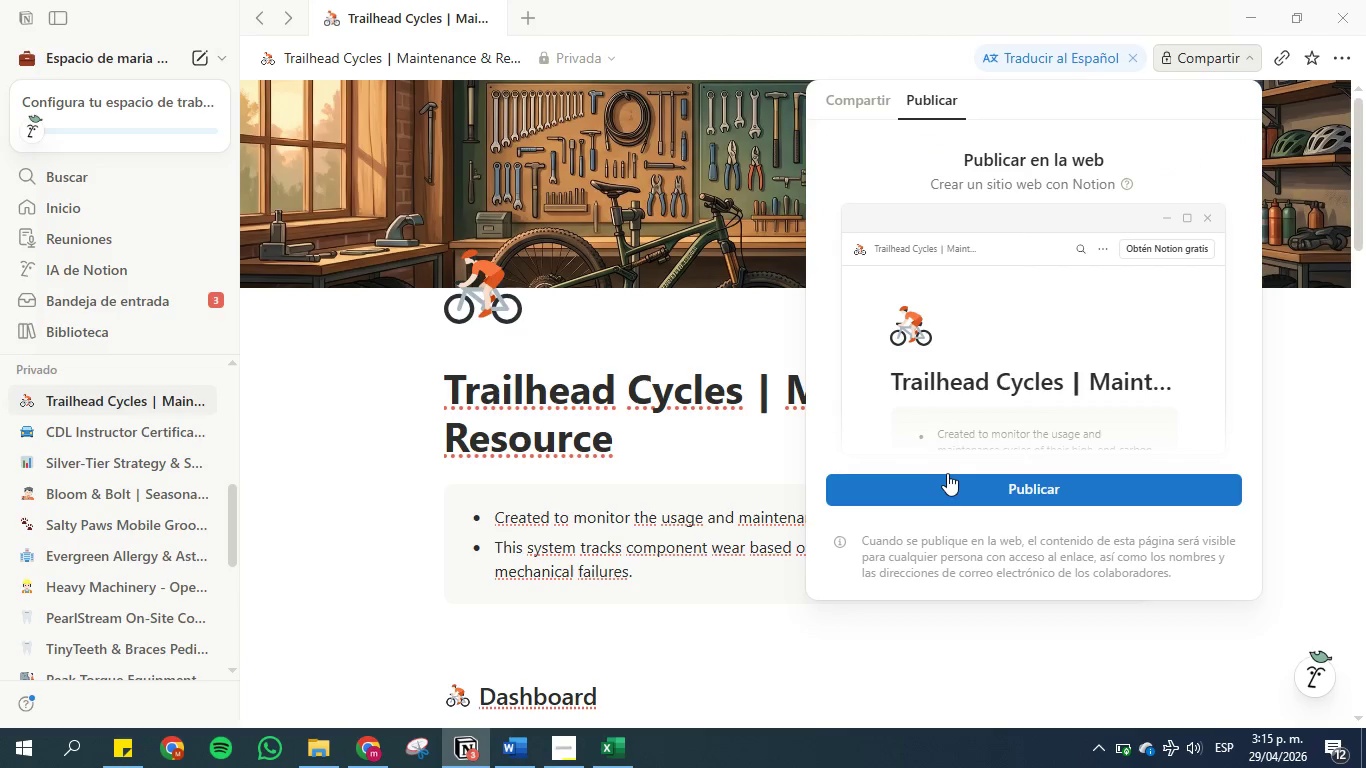 
left_click([951, 477])
 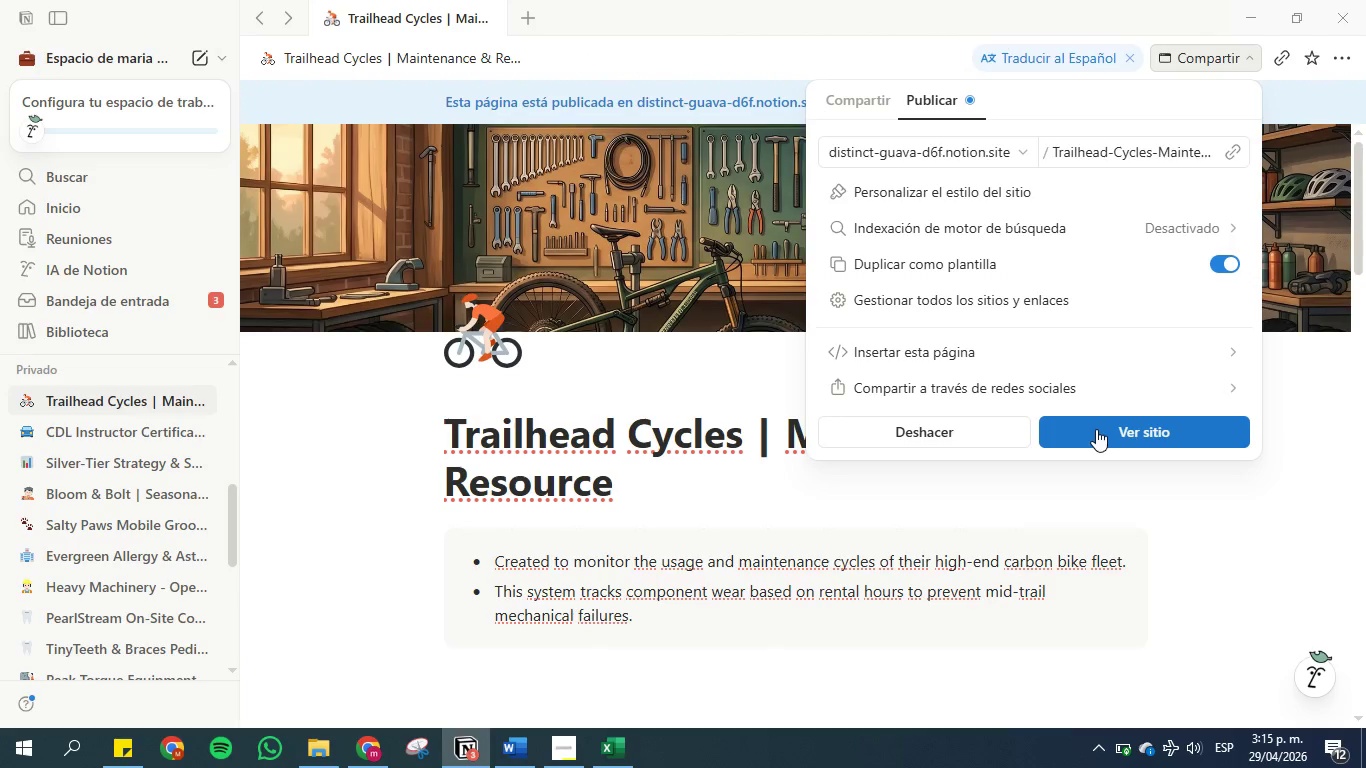 
wait(5.98)
 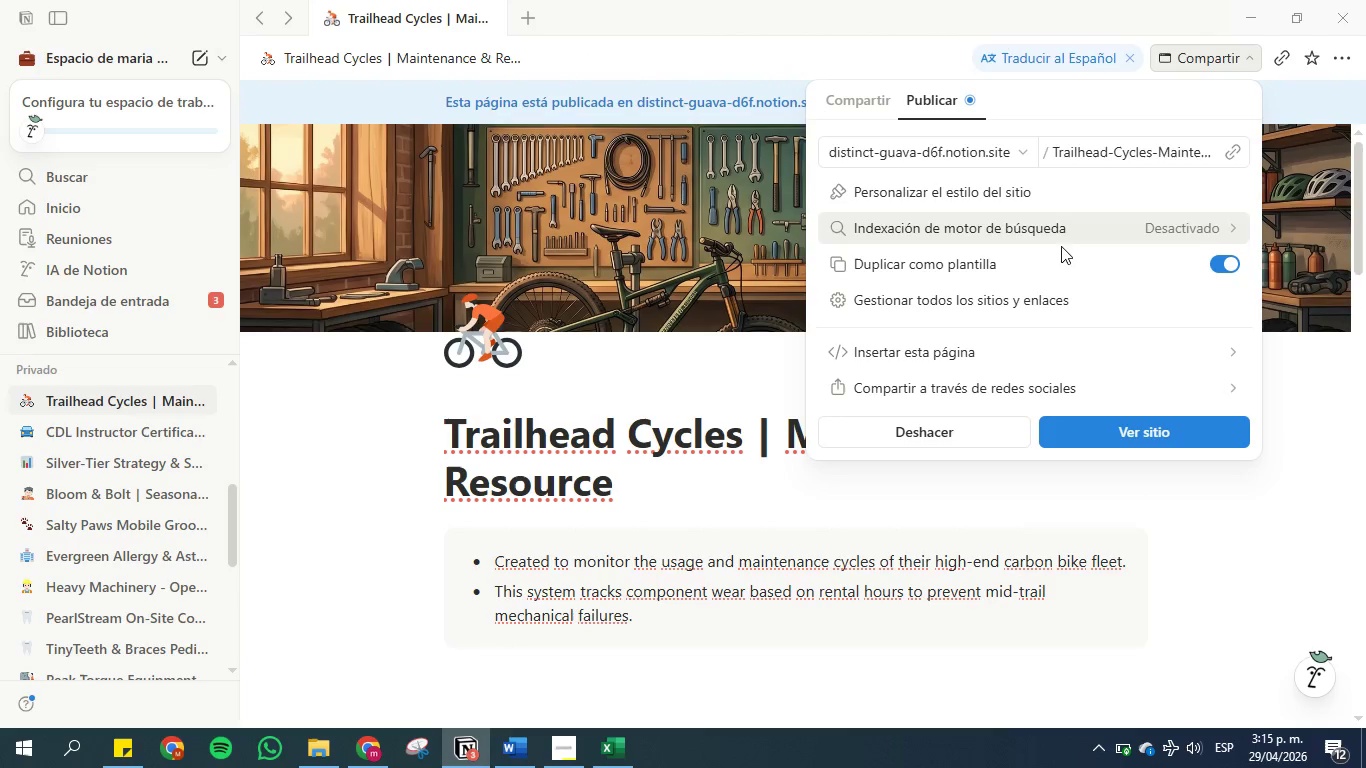 
left_click([1096, 429])
 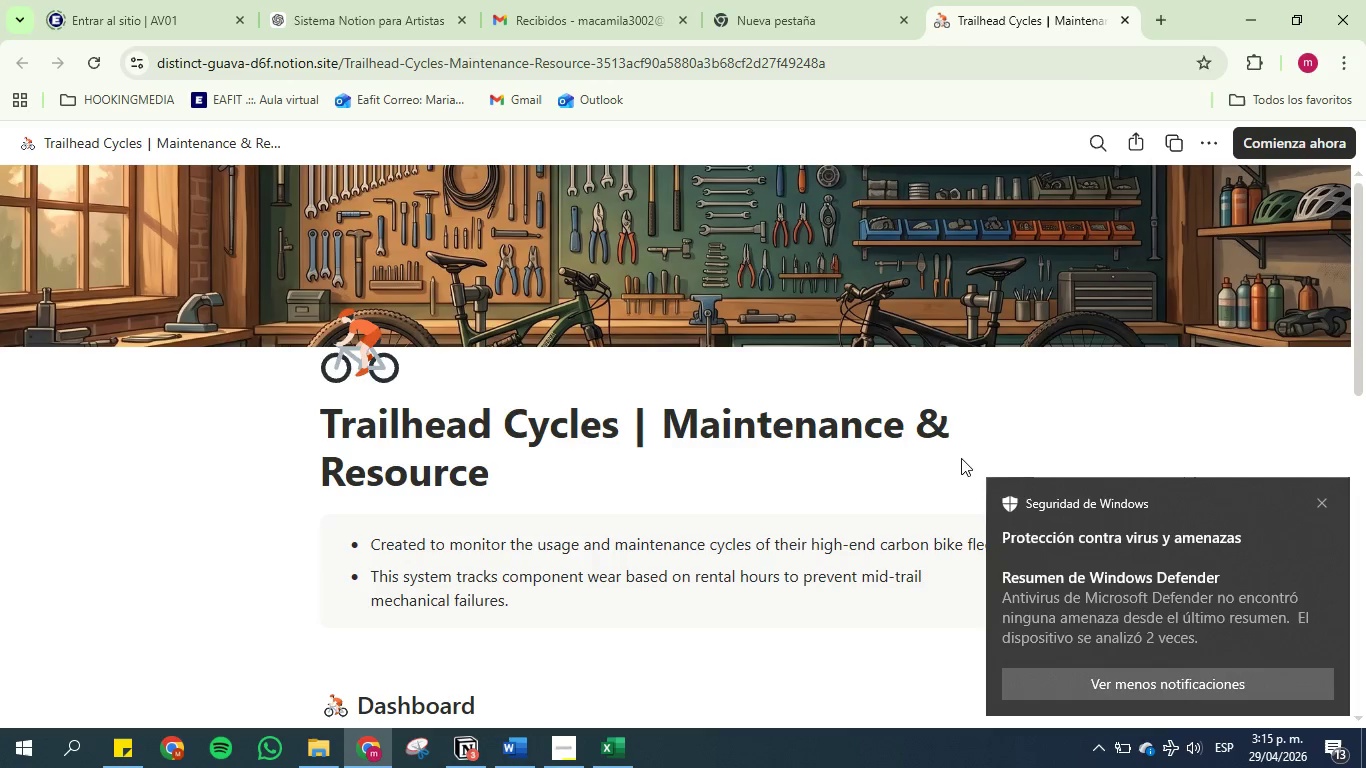 
wait(25.88)
 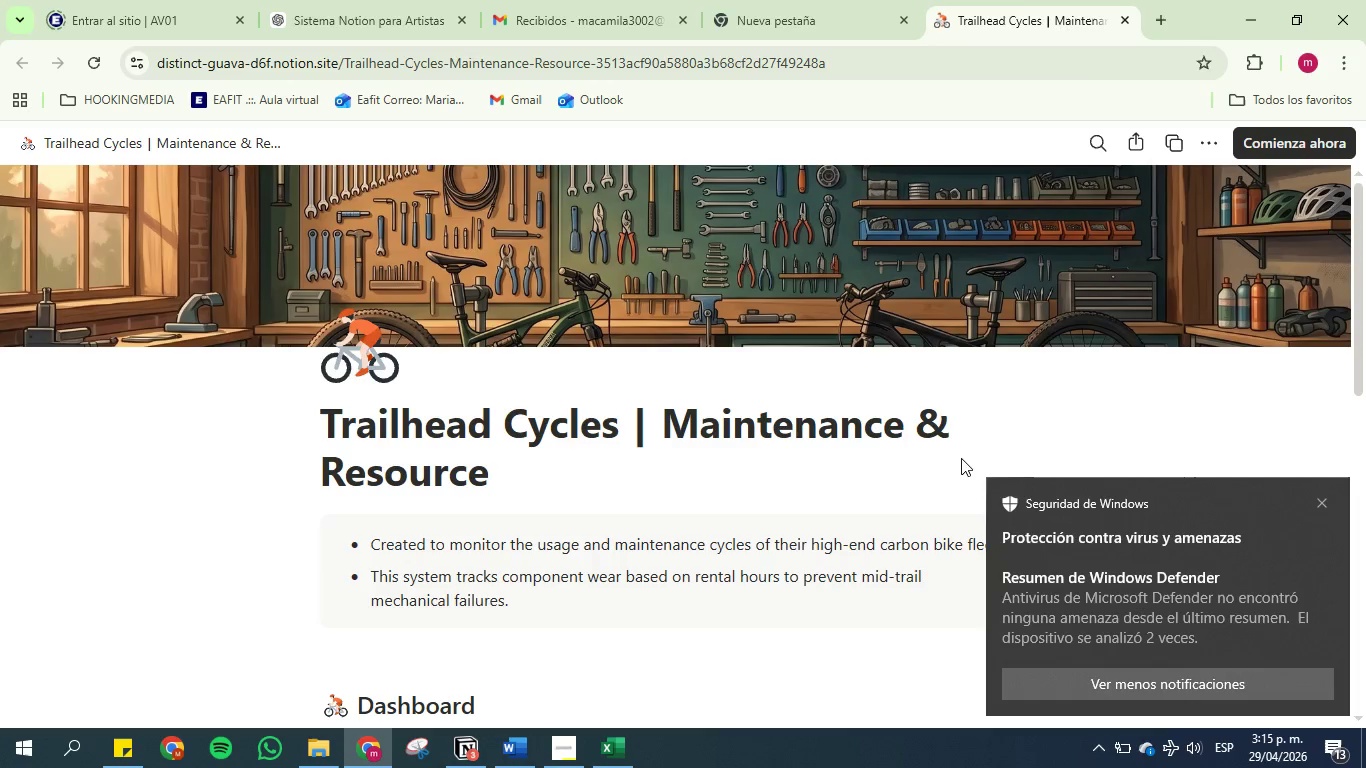 
scroll: coordinate [332, 435], scroll_direction: down, amount: 4.0
 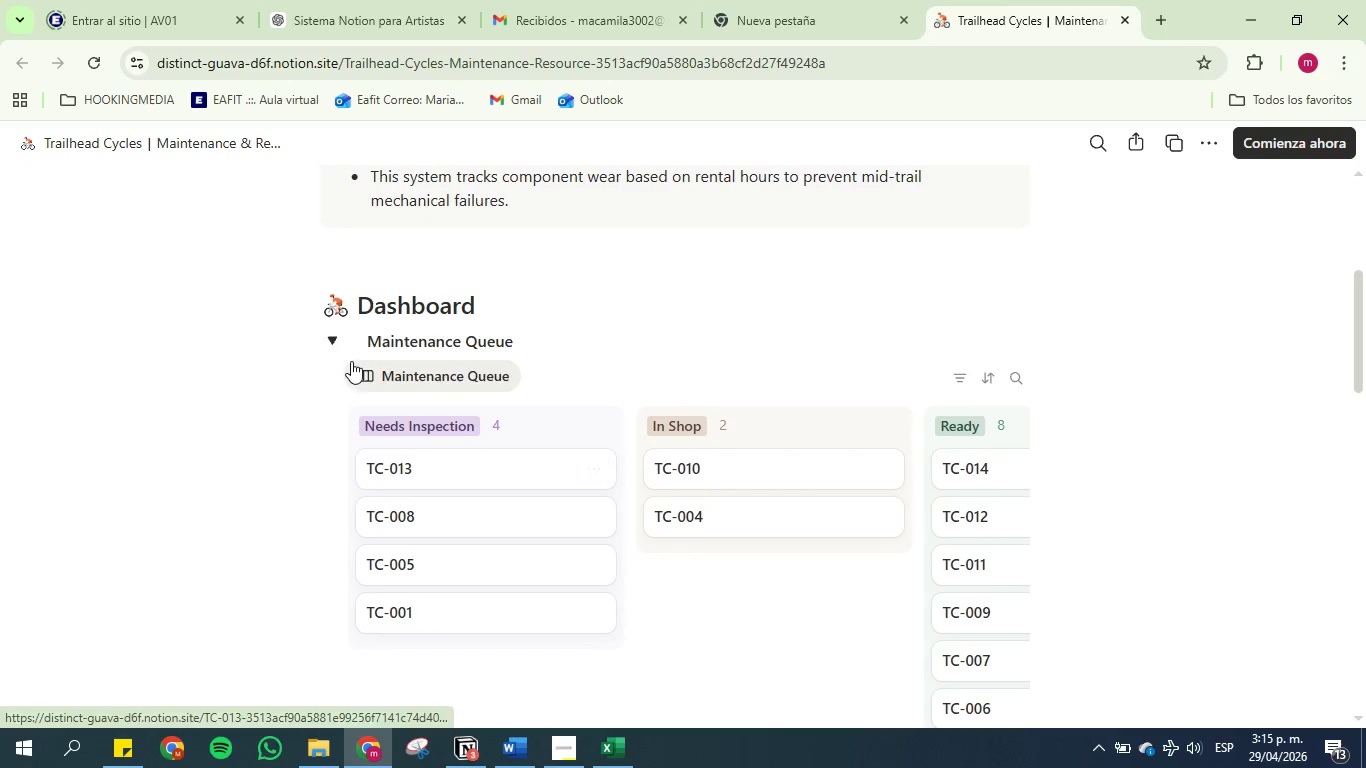 
left_click([335, 339])
 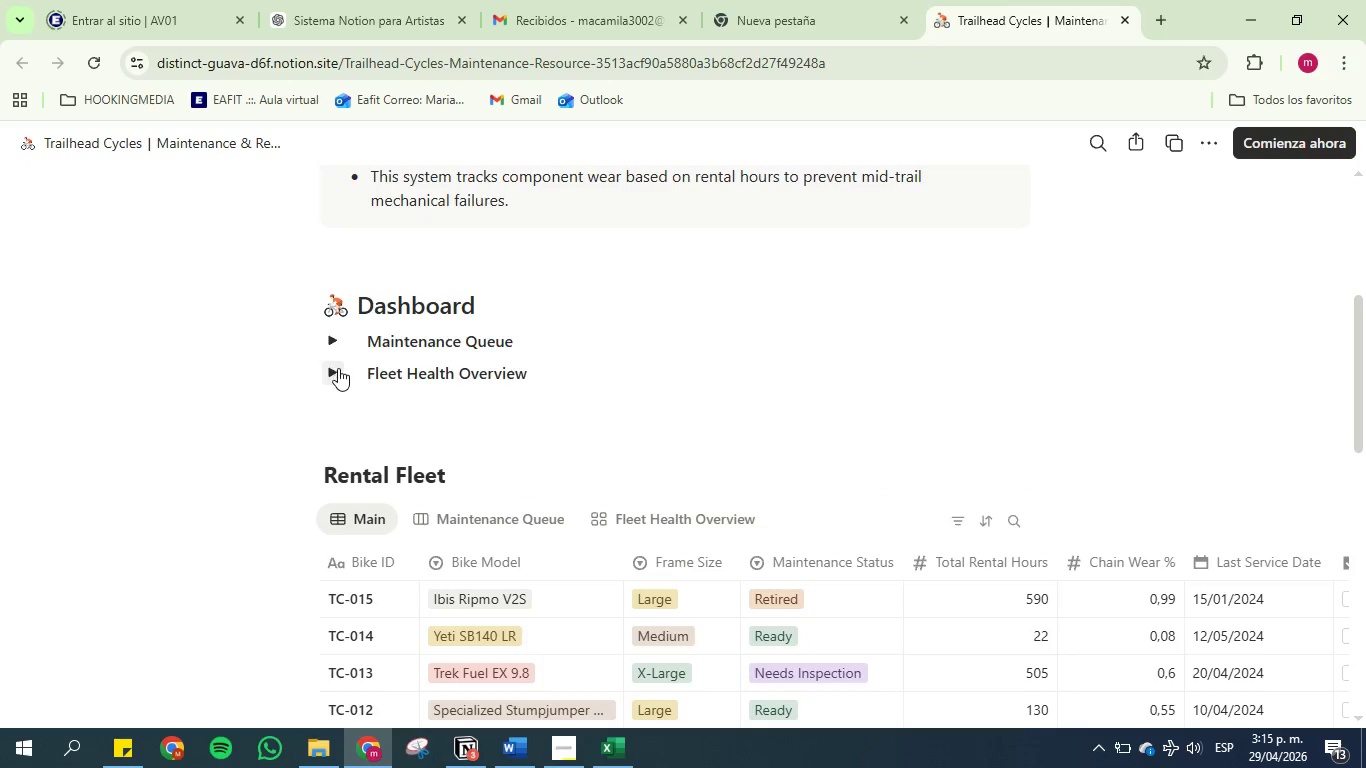 
left_click([338, 370])
 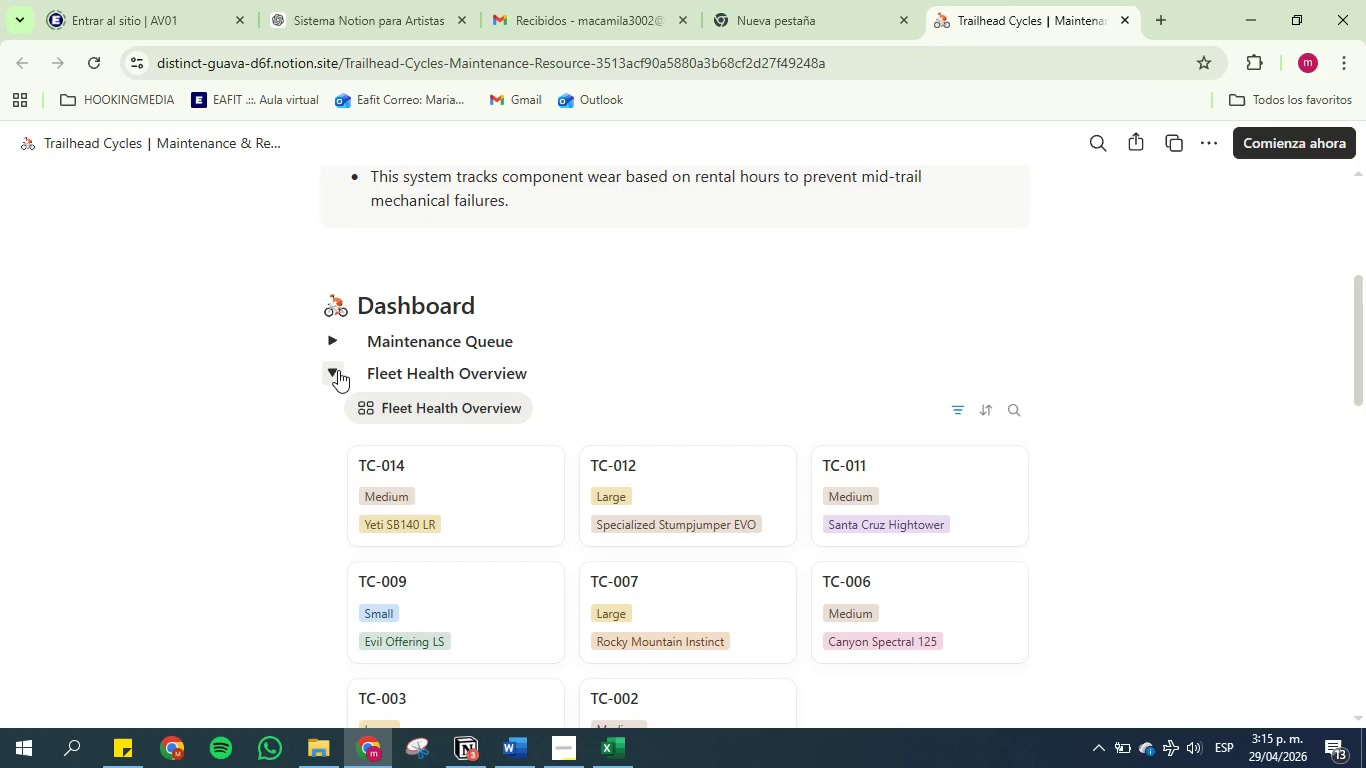 
left_click([338, 370])
 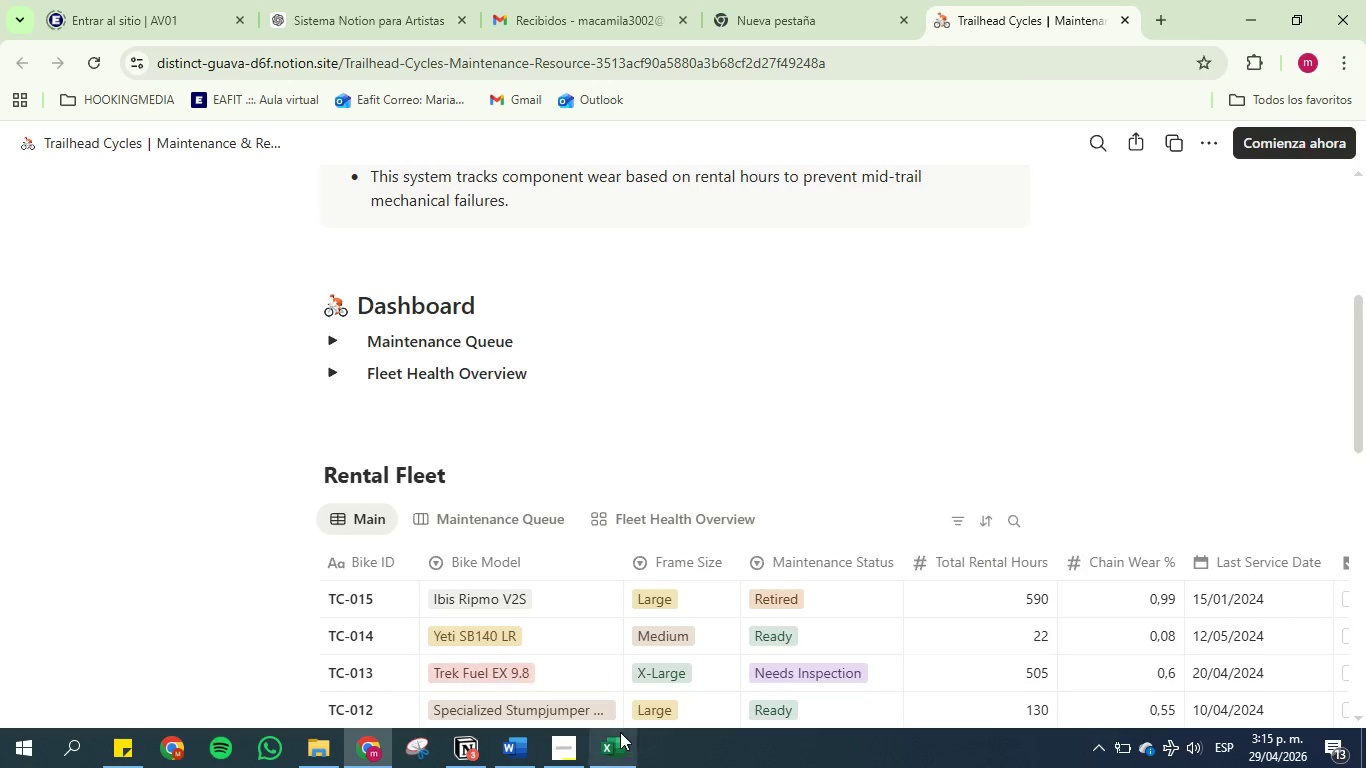 
left_click([516, 746])
 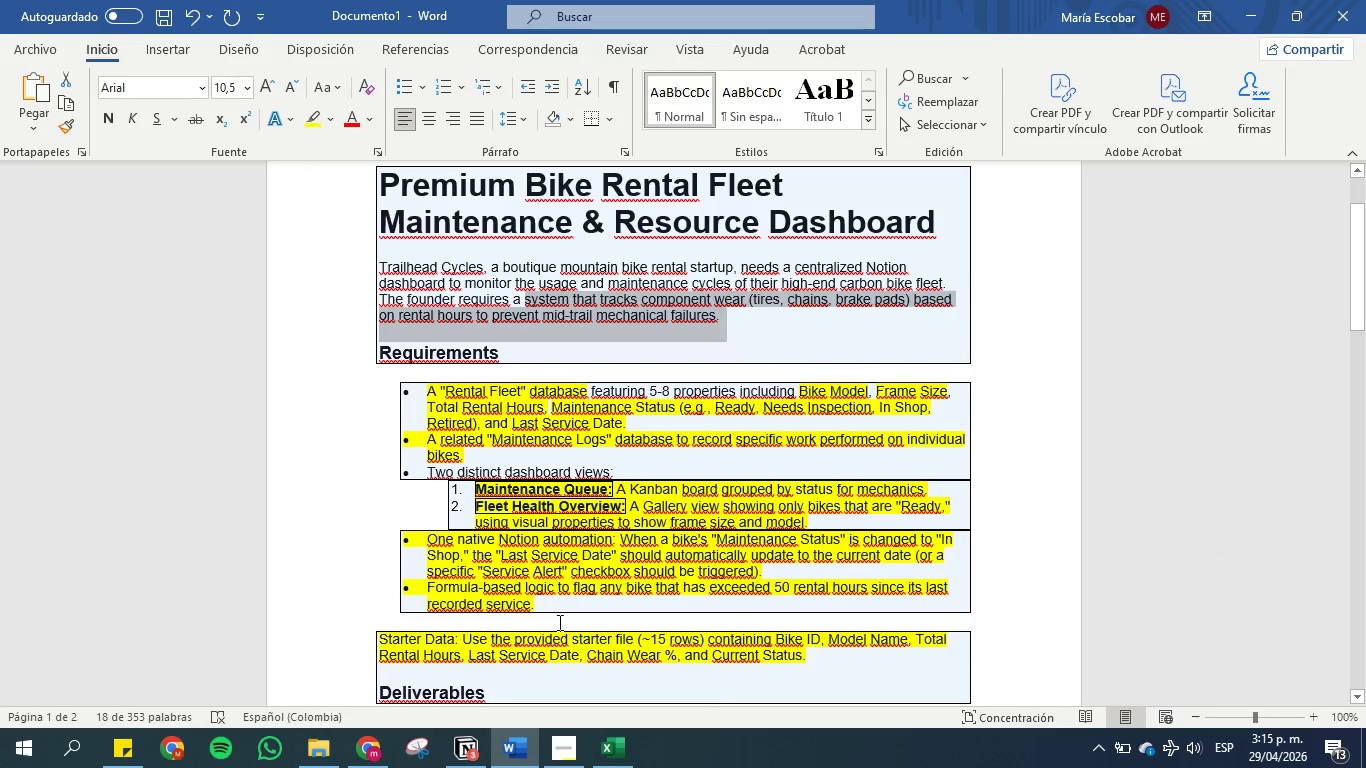 
scroll: coordinate [517, 523], scroll_direction: down, amount: 4.0
 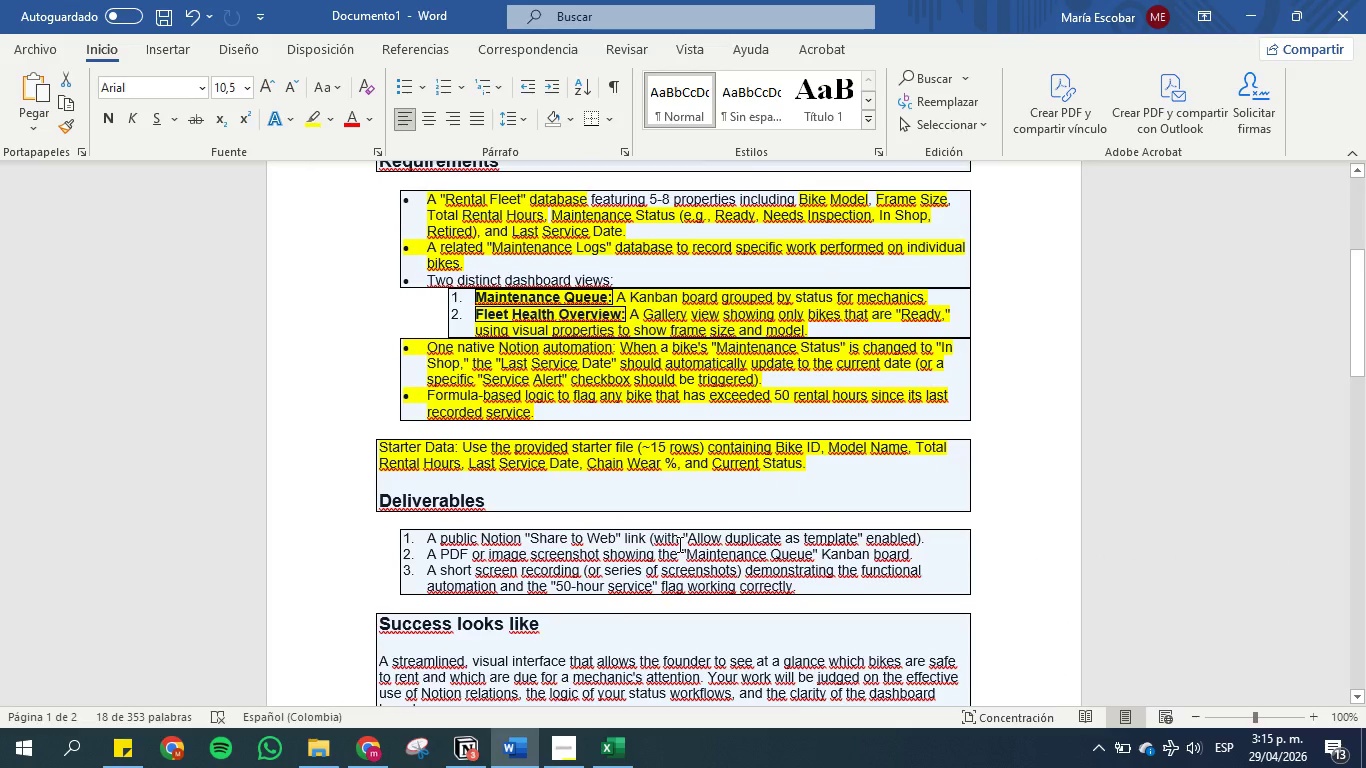 
left_click_drag(start_coordinate=[933, 538], to_coordinate=[421, 537])
 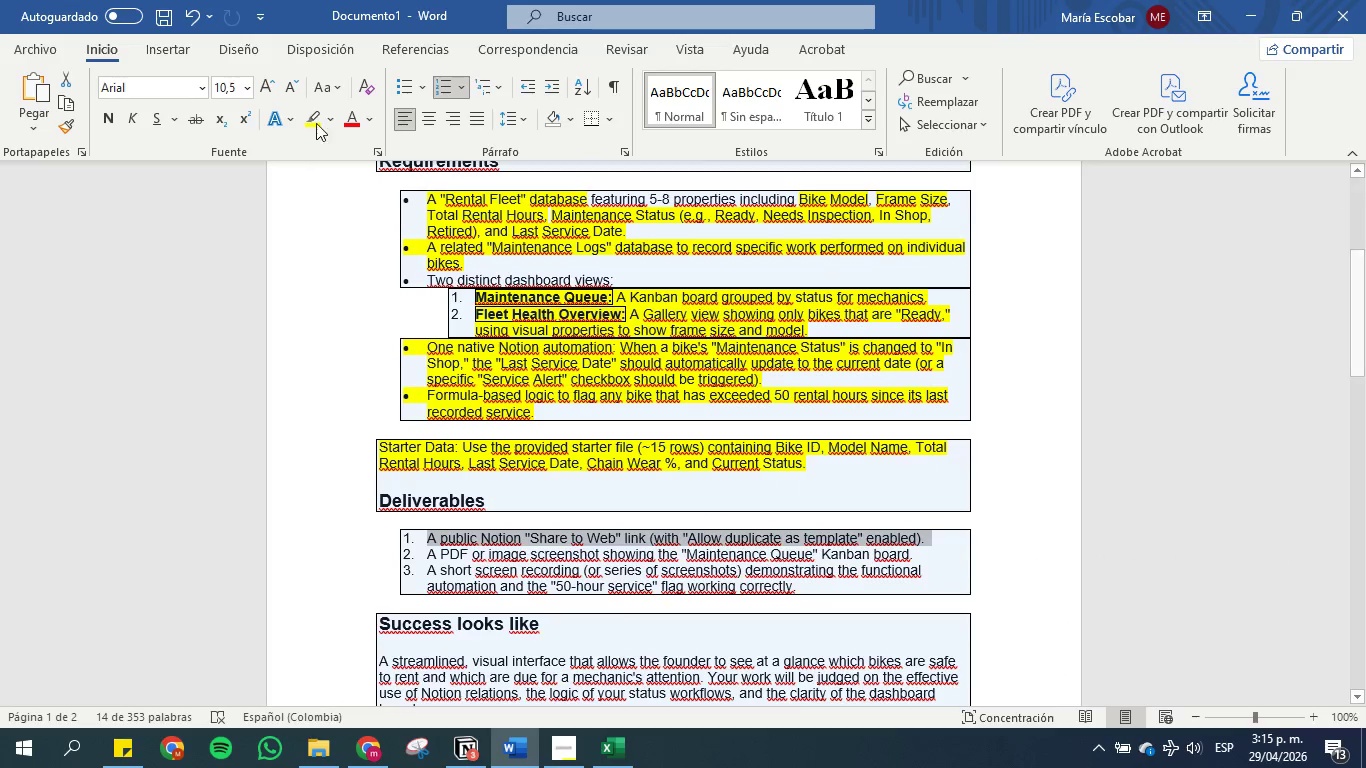 
left_click([313, 118])
 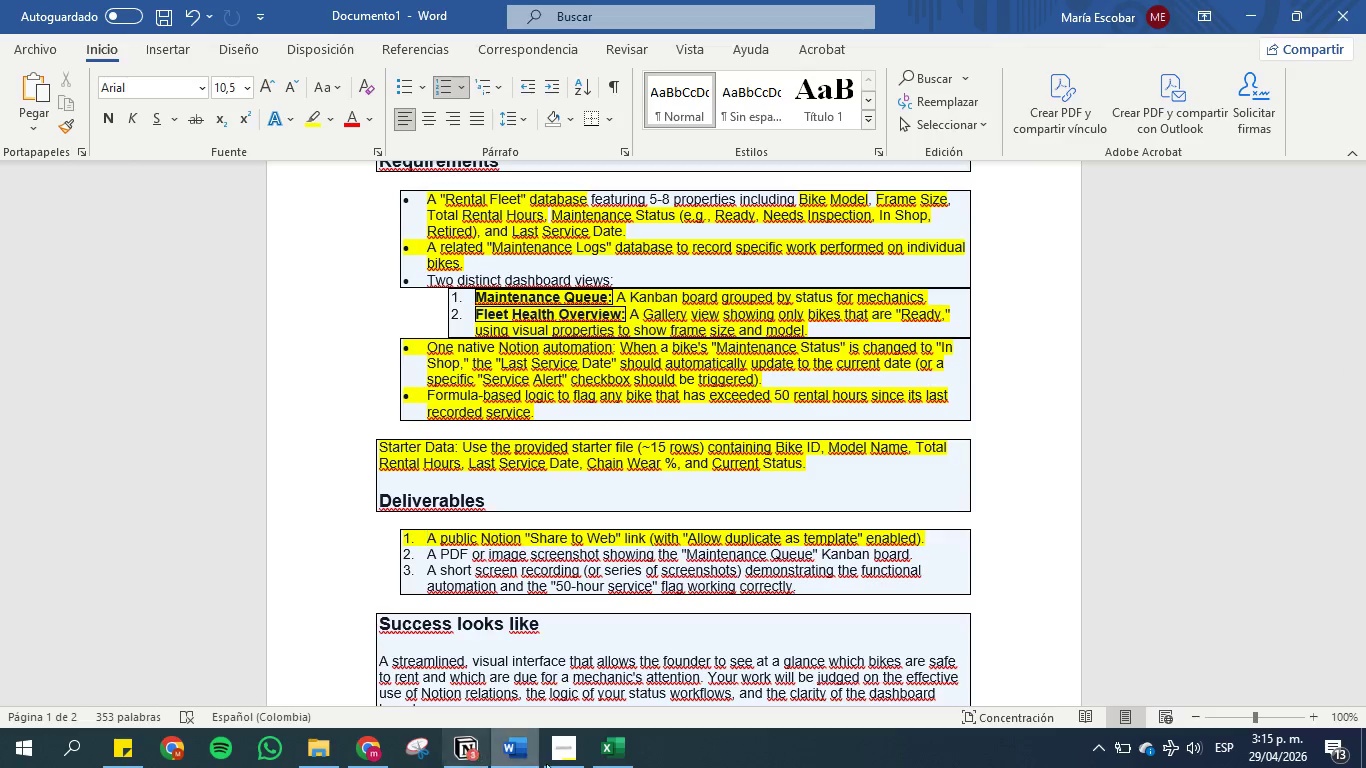 
left_click([558, 760])